 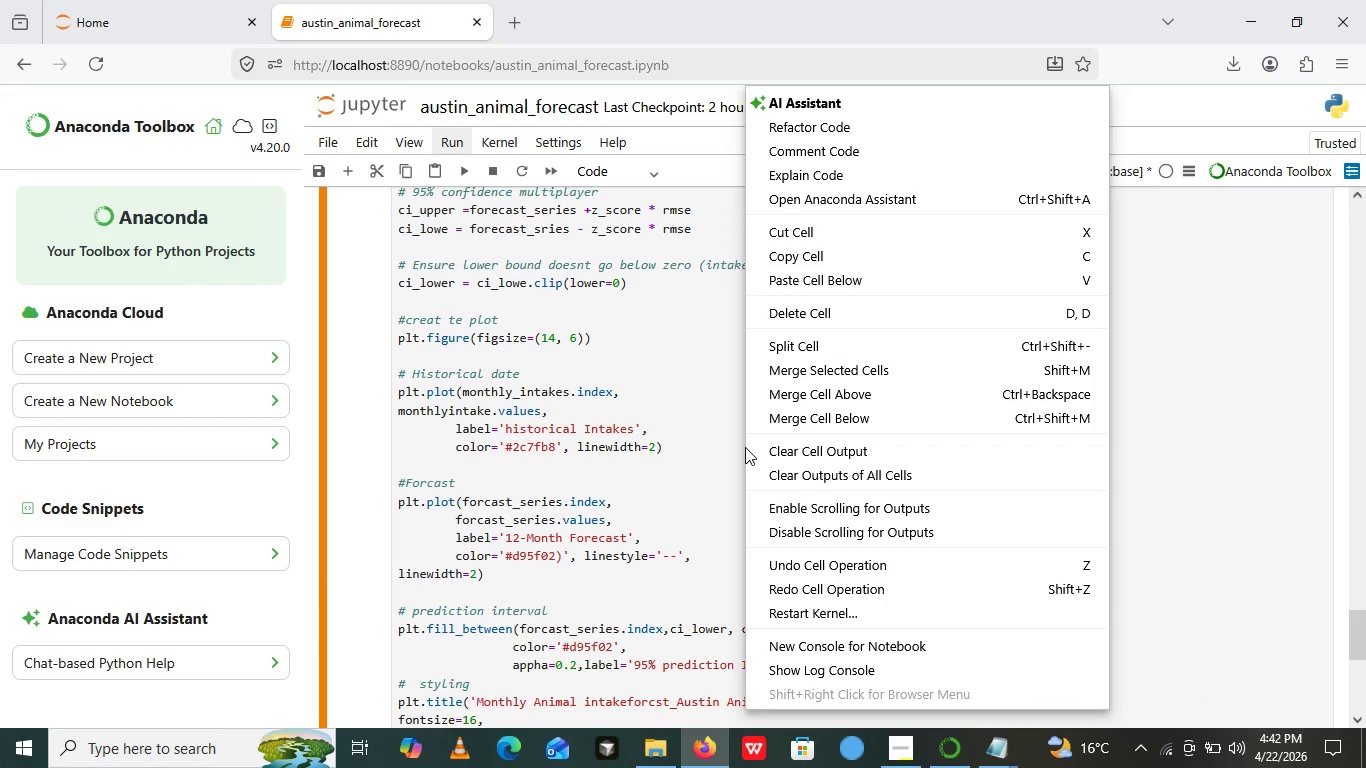 
left_click([592, 472])
 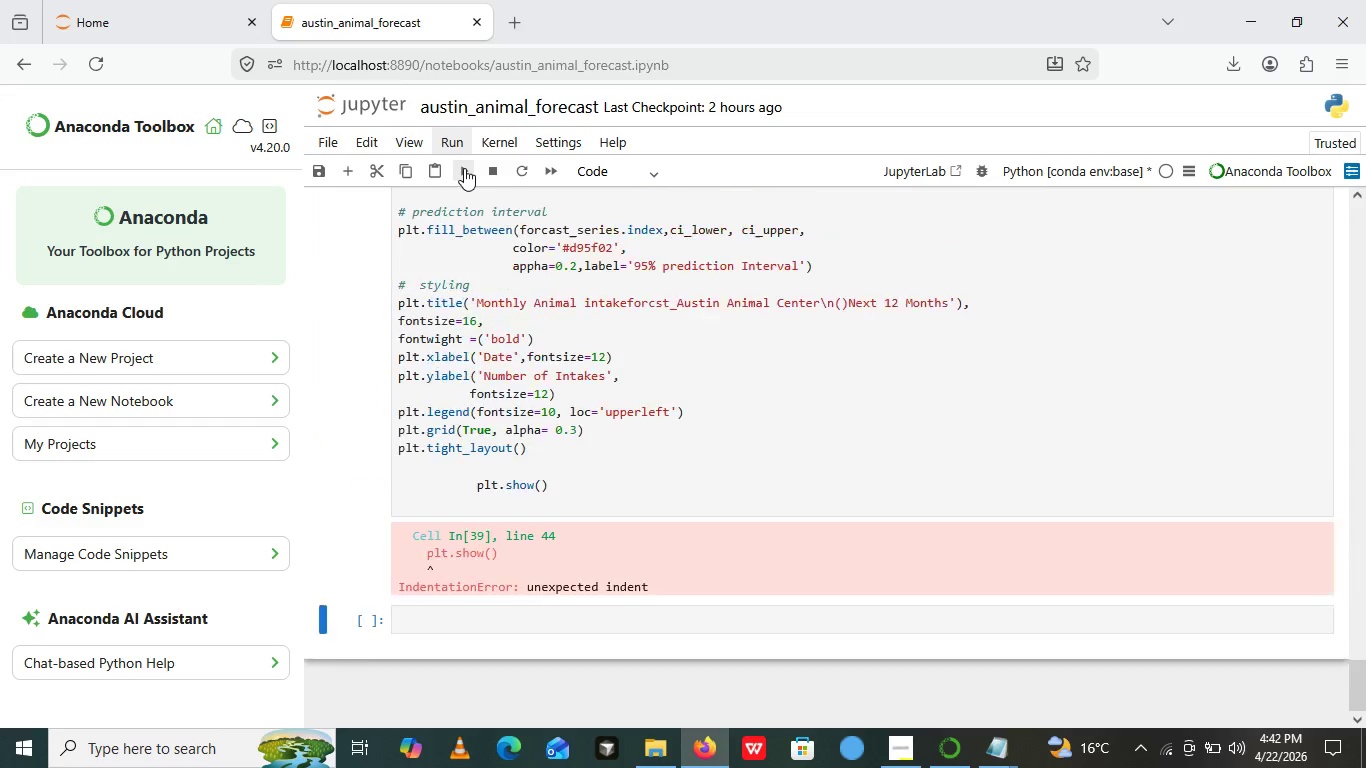 
left_click([464, 168])
 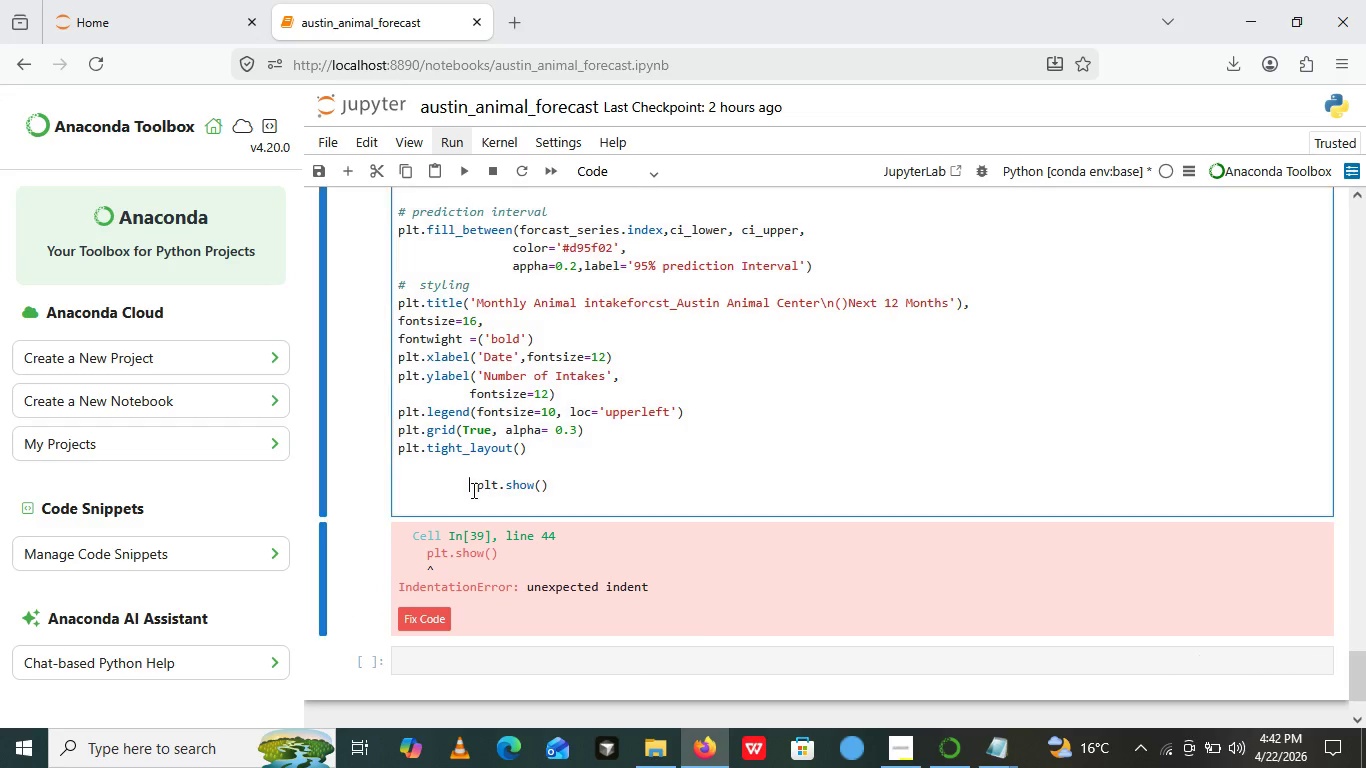 
left_click([472, 490])
 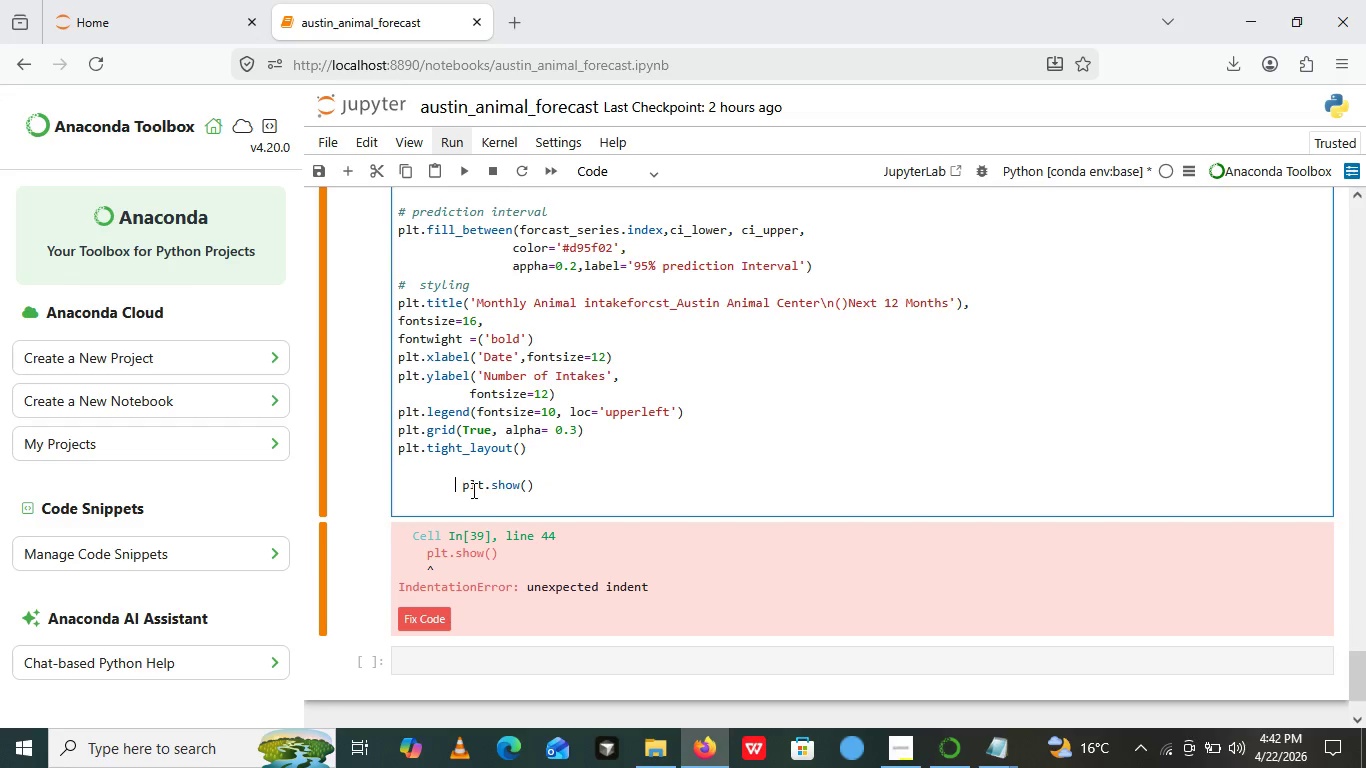 
key(Backspace)
 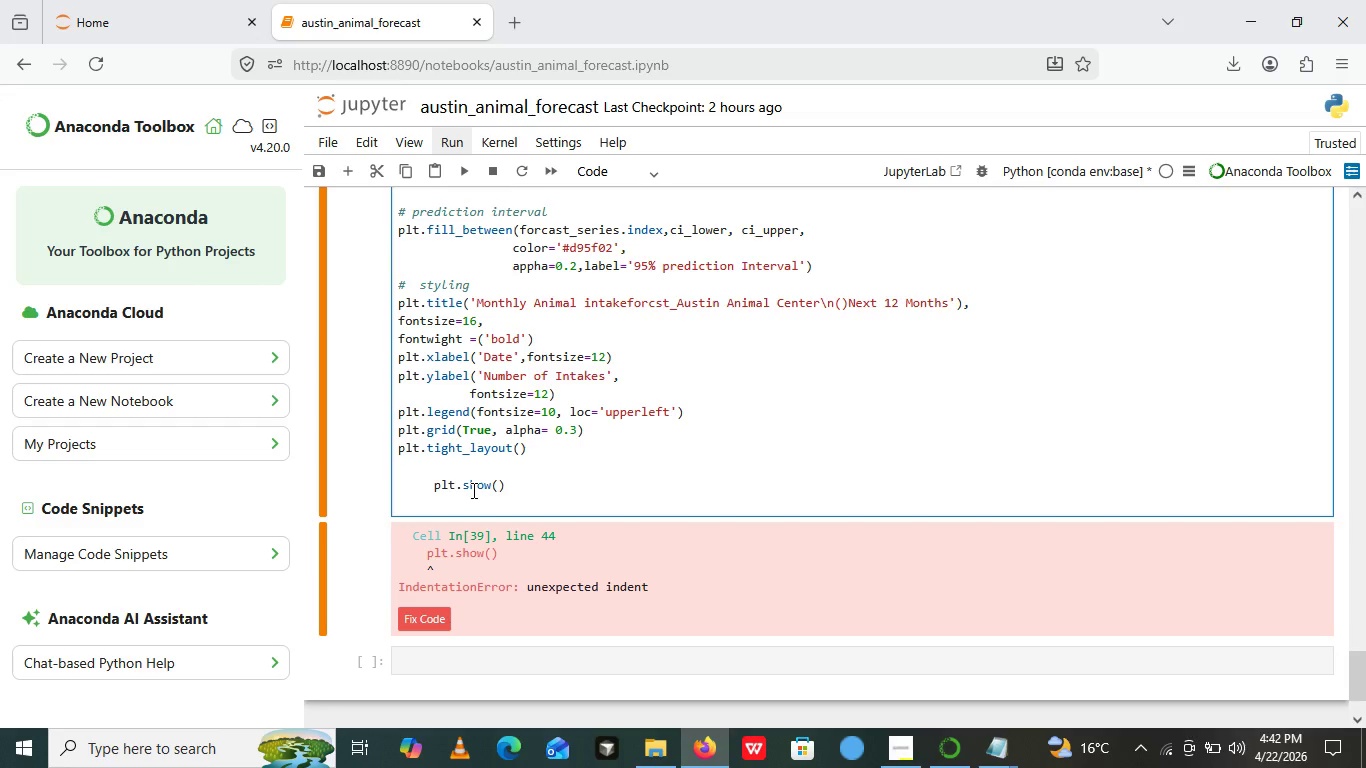 
key(Backspace)
 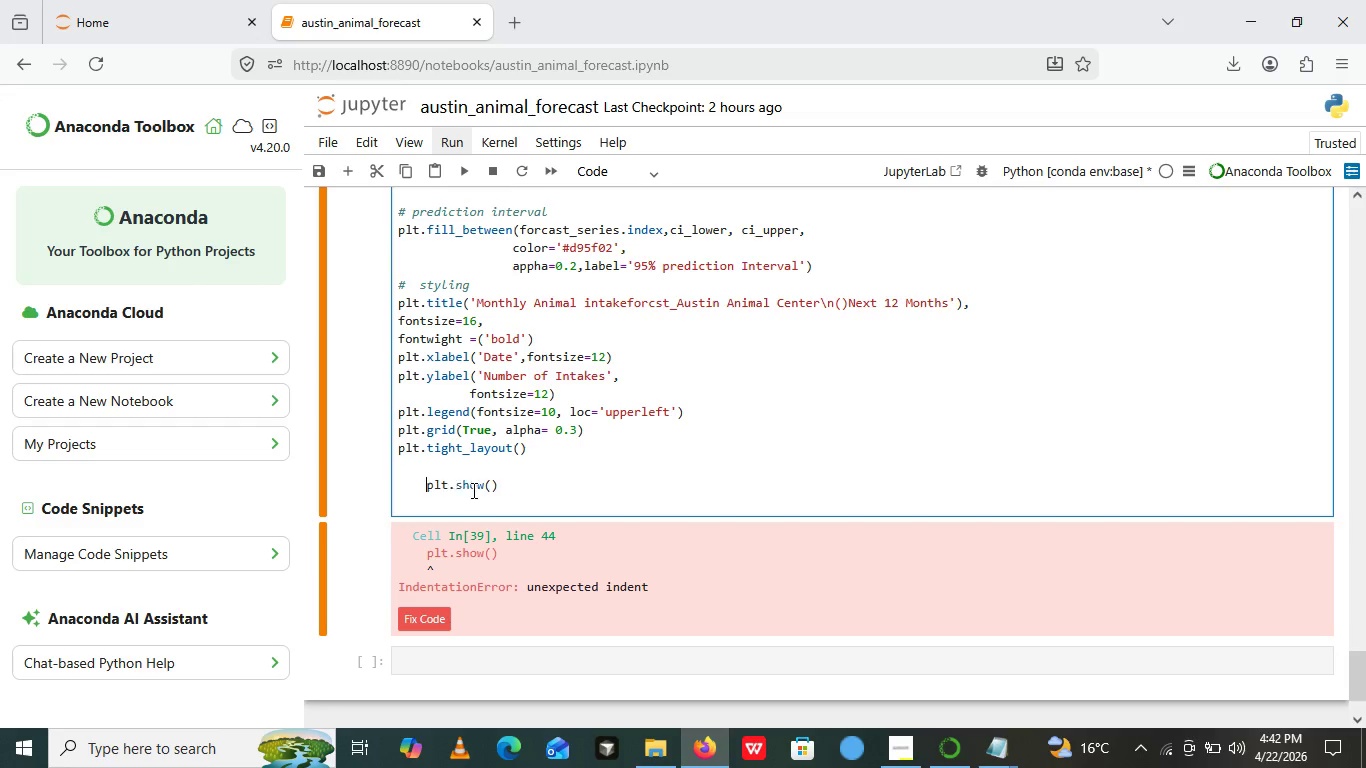 
key(ArrowRight)
 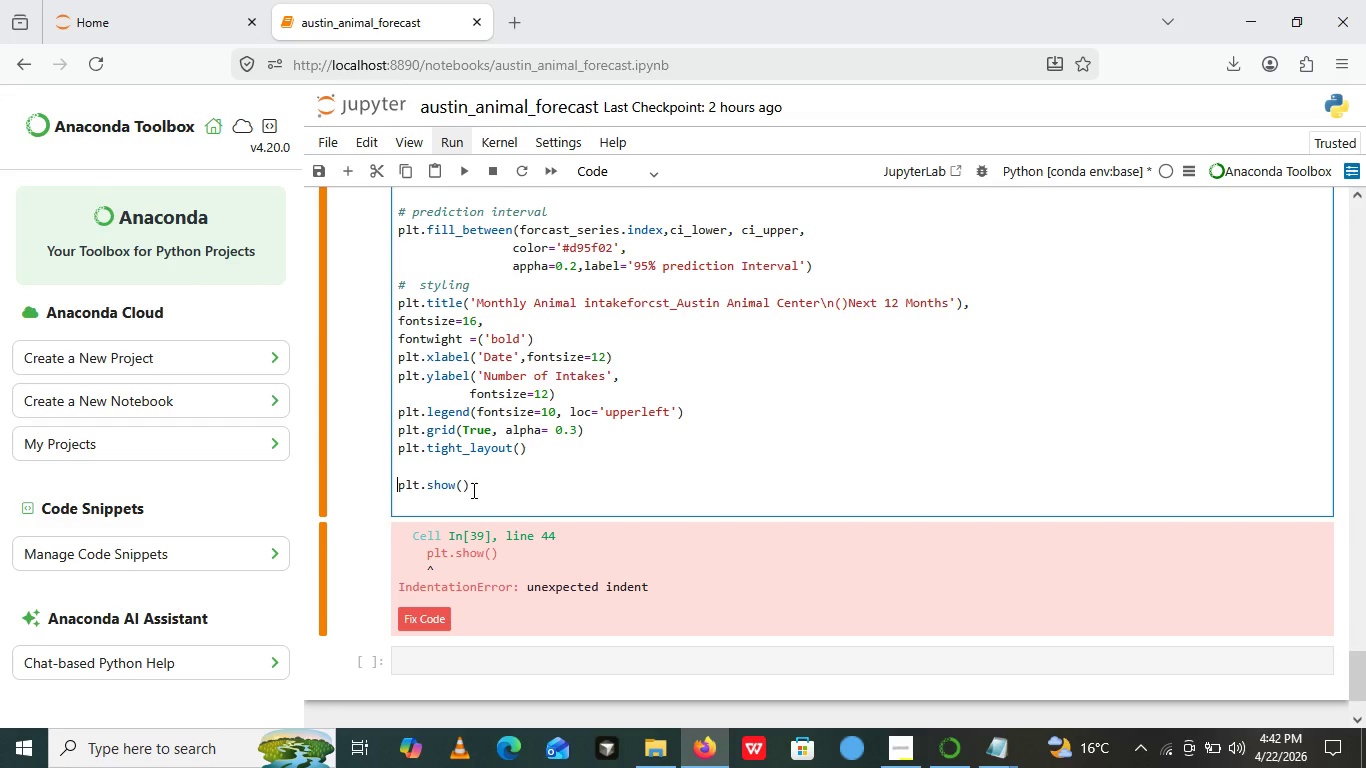 
key(Backspace)
 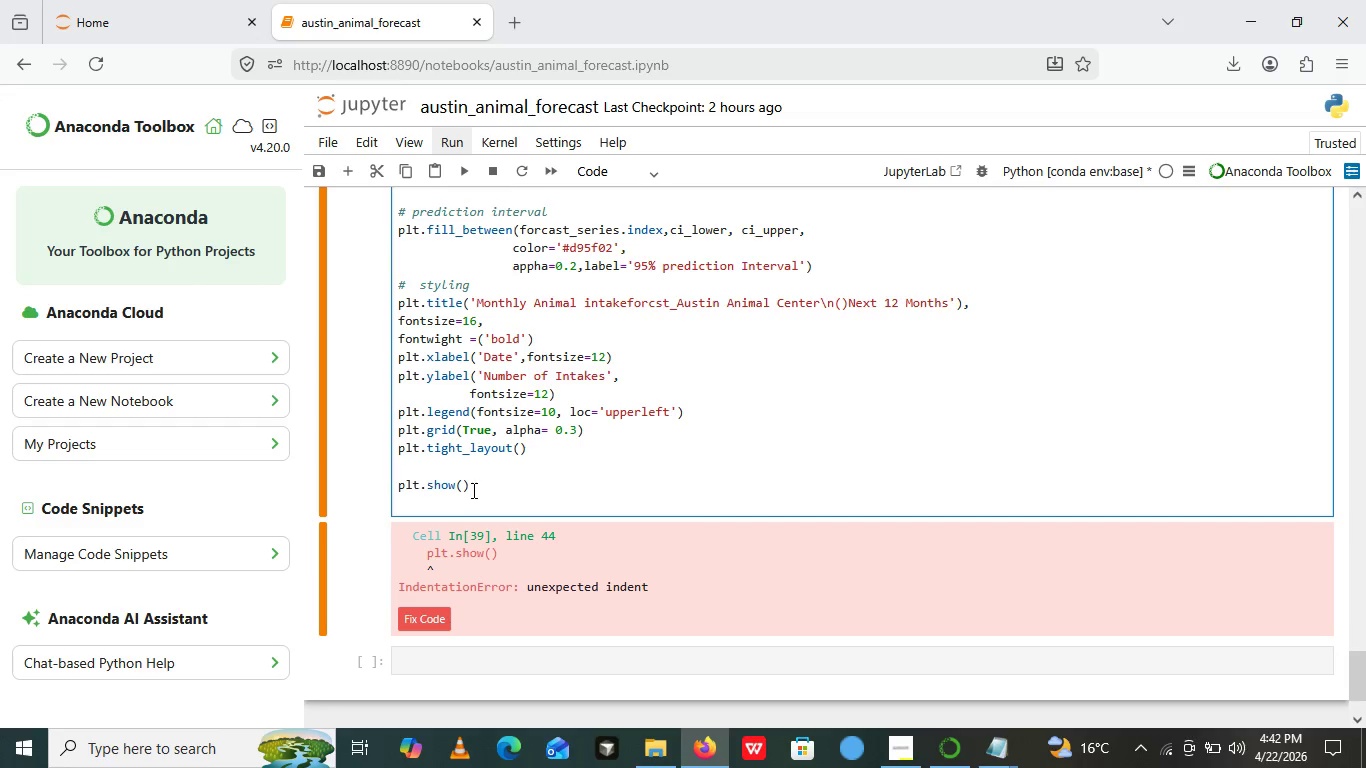 
key(Backspace)
 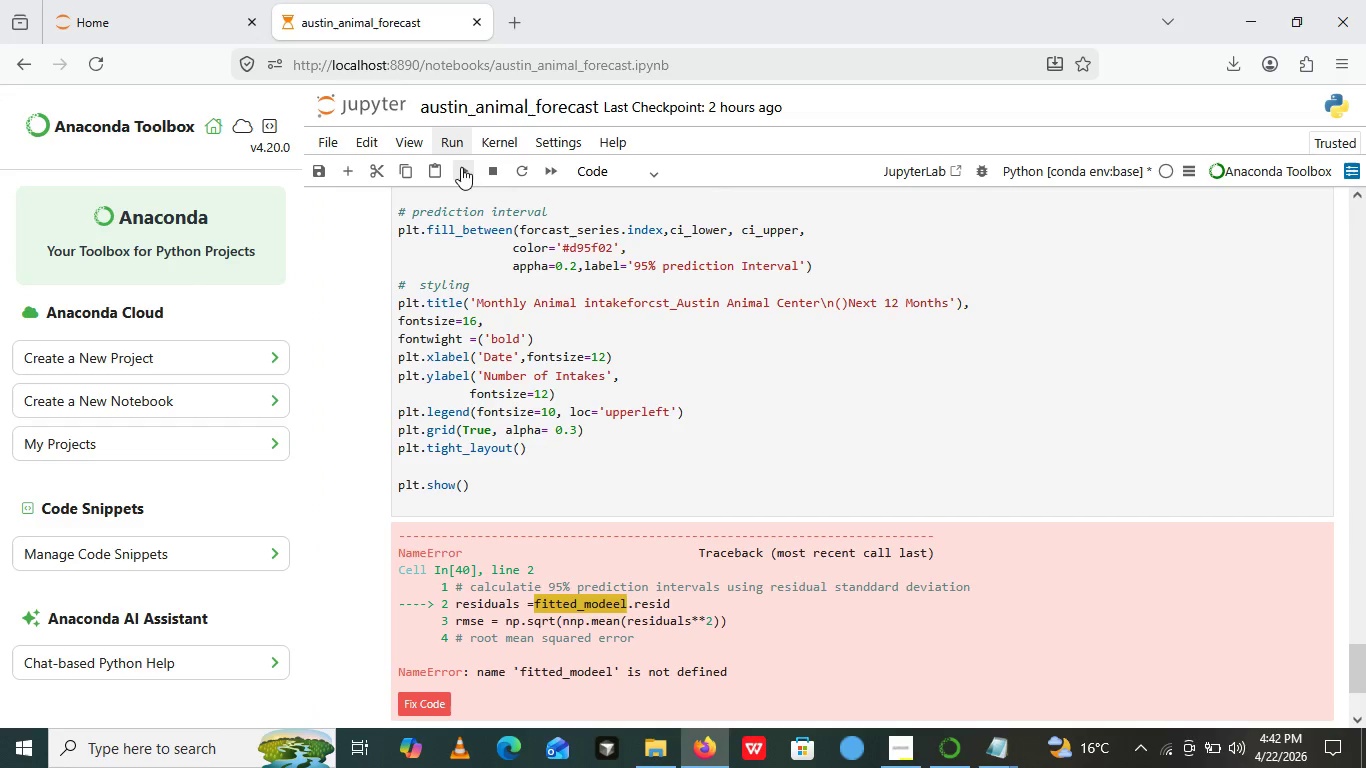 
left_click([461, 167])
 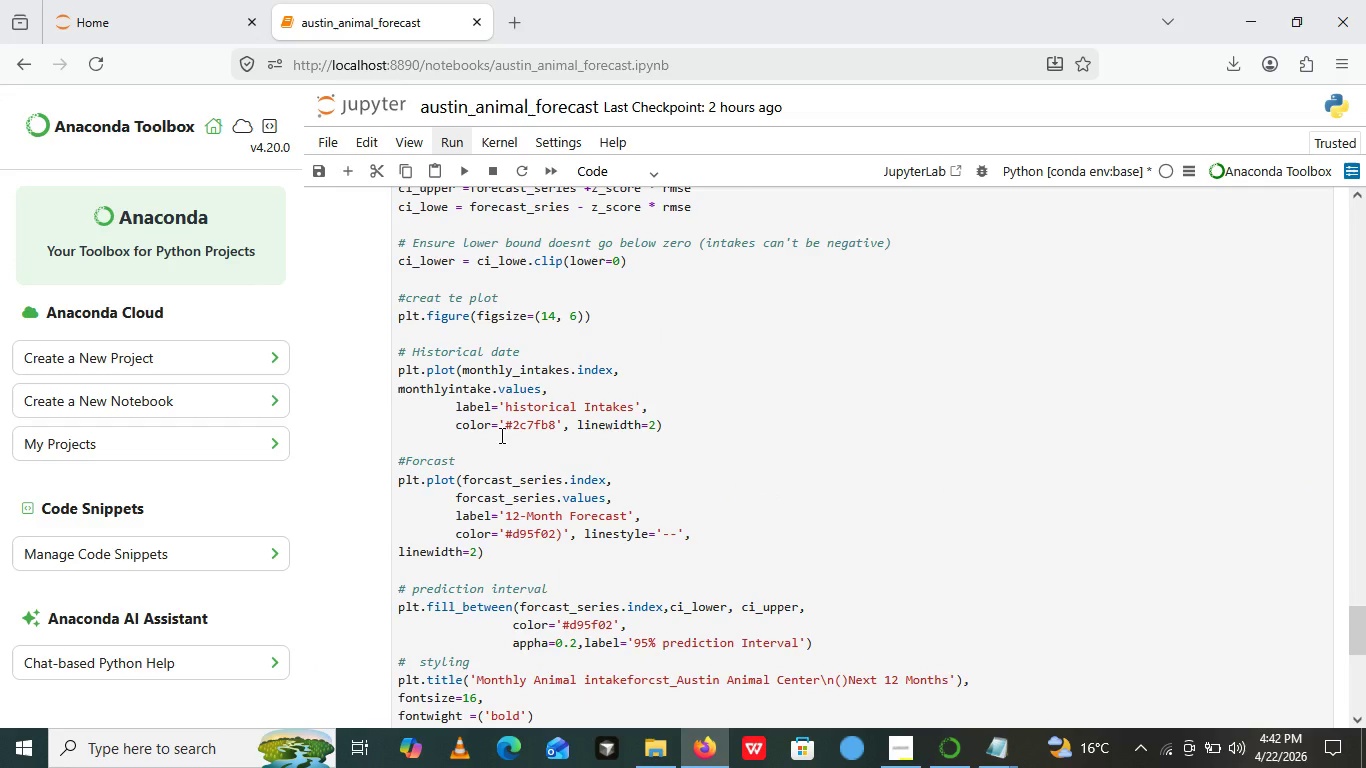 
wait(15.3)
 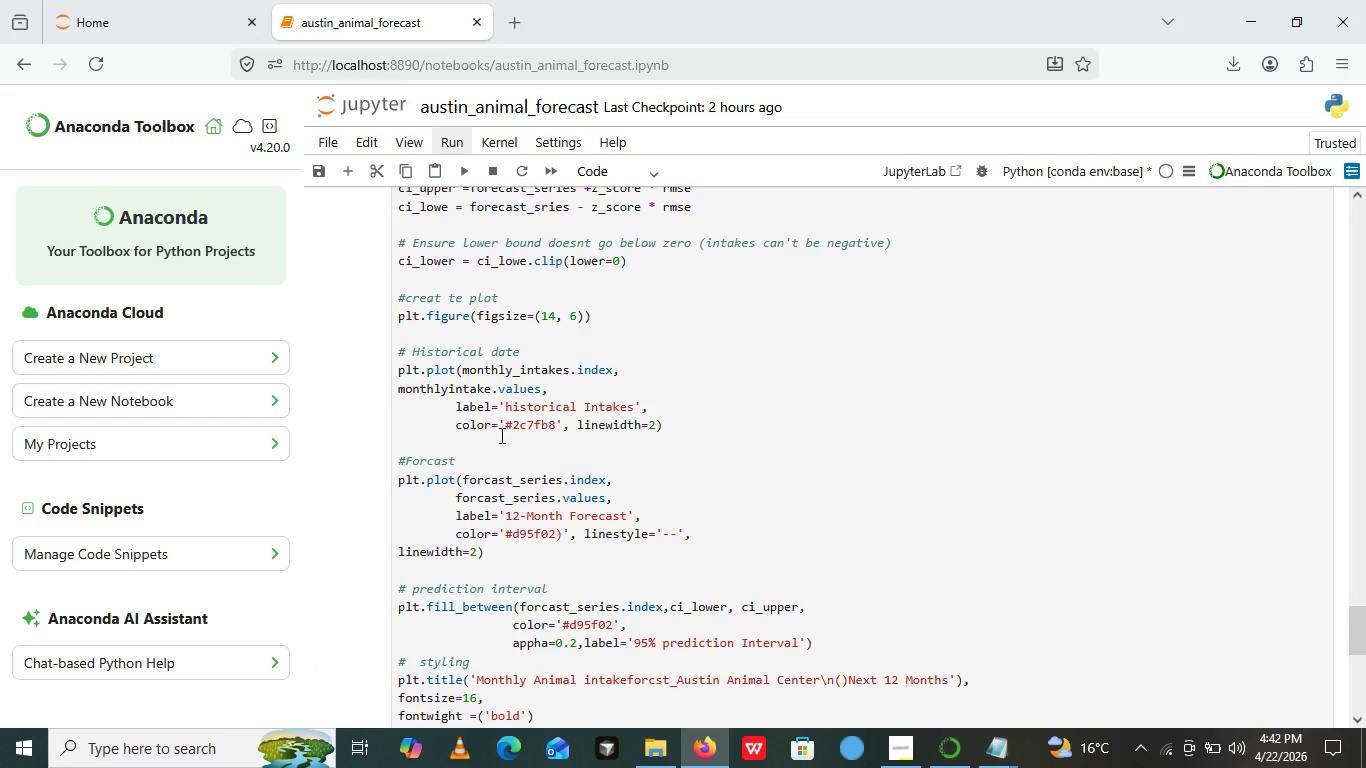 
left_click([541, 325])
 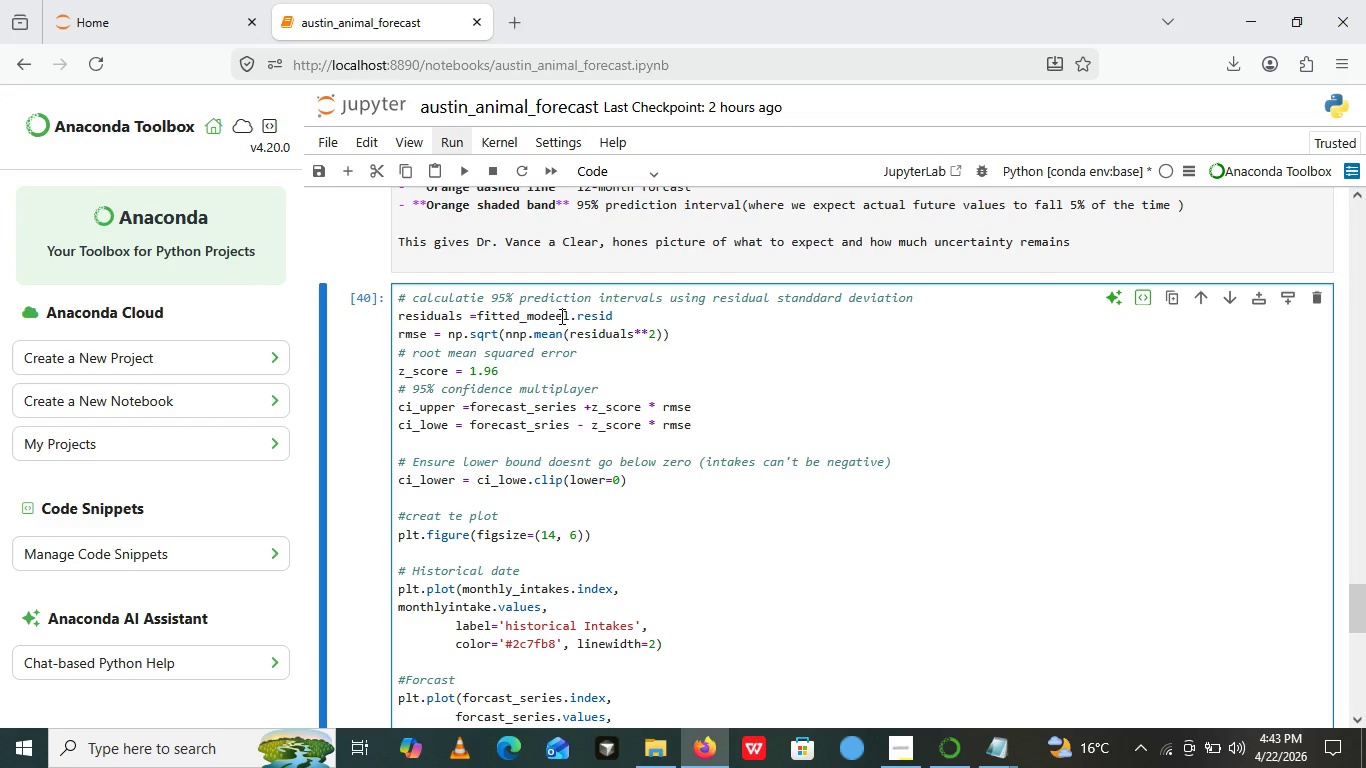 
left_click([560, 316])
 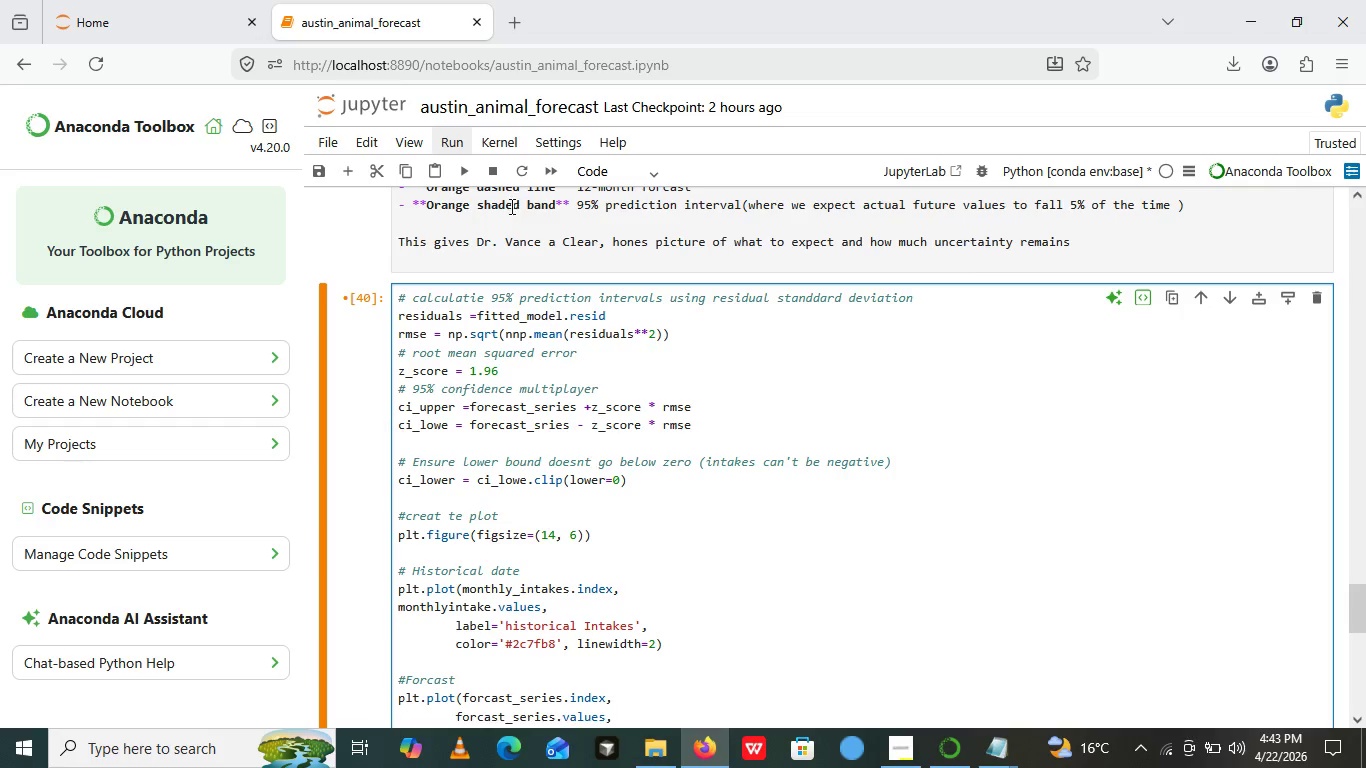 
key(Backspace)
 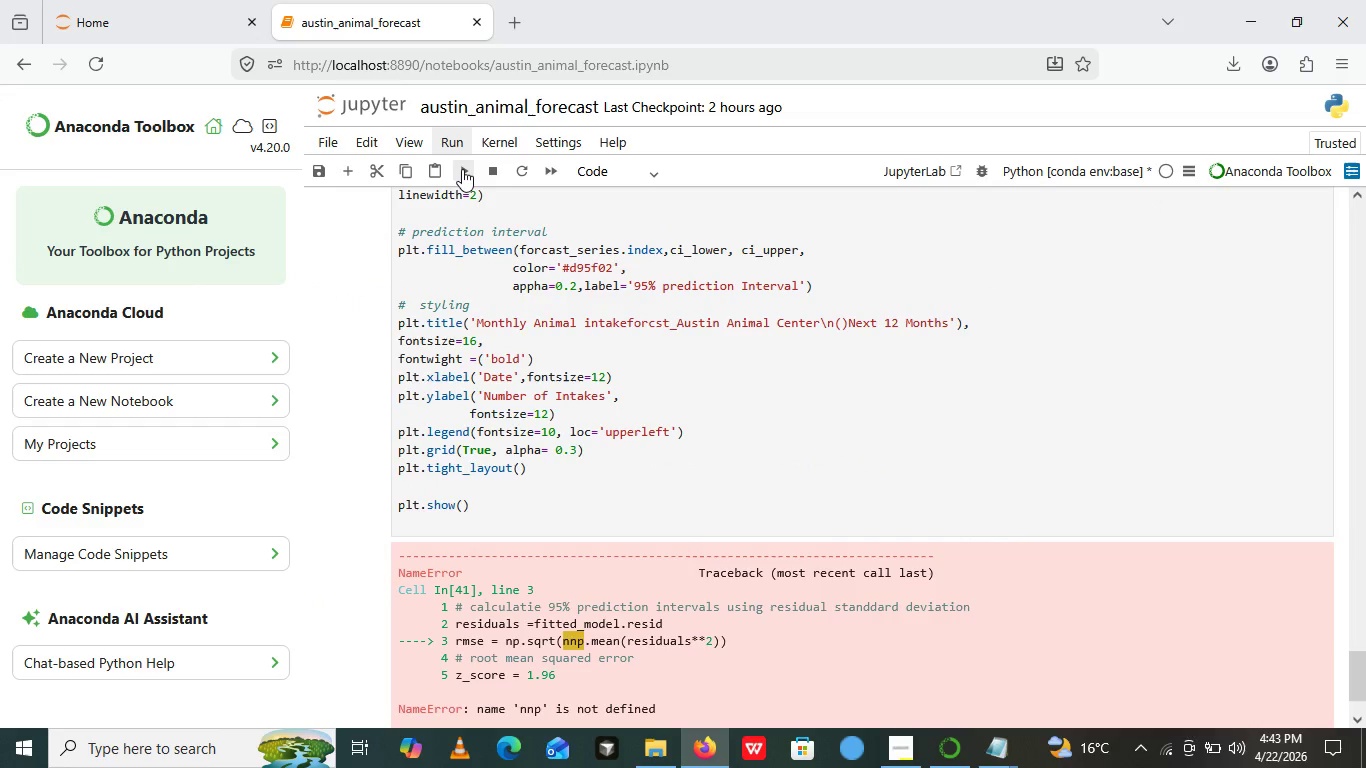 
left_click([462, 169])
 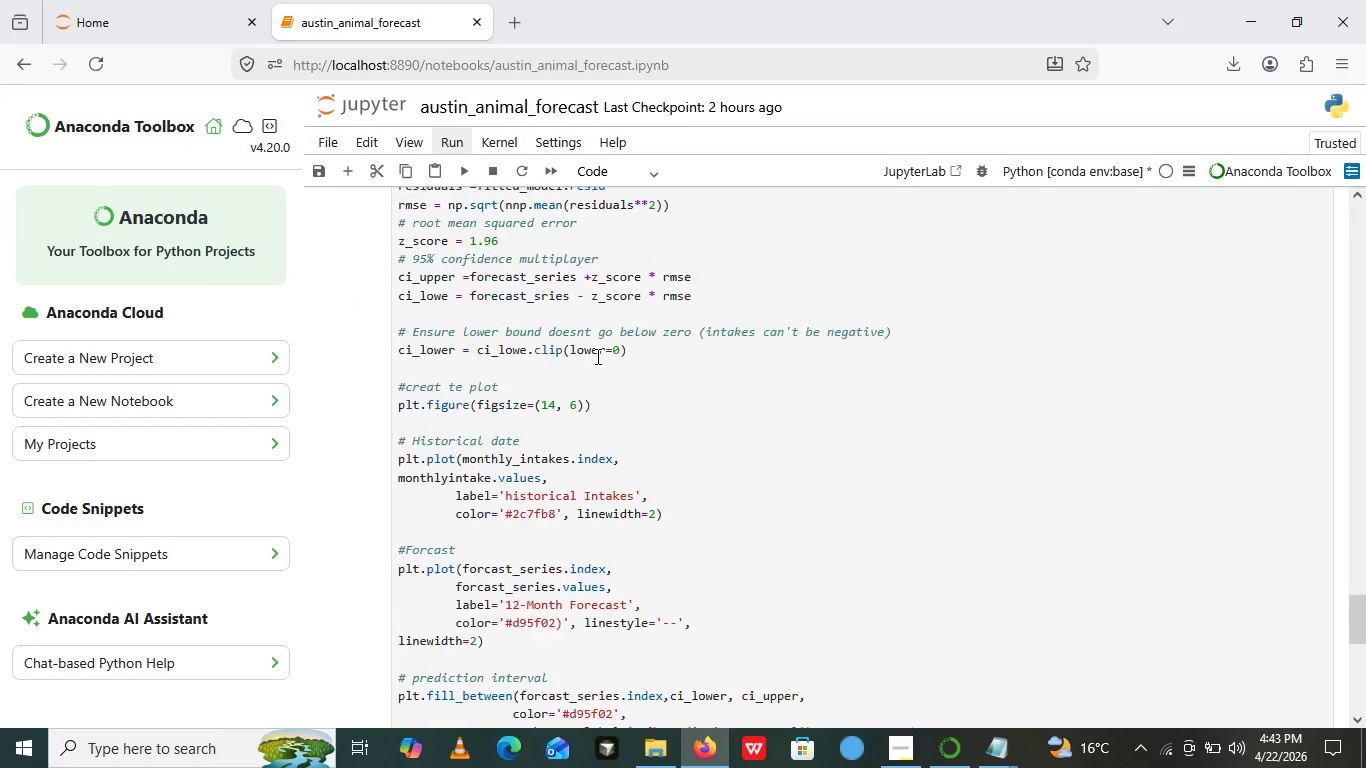 
wait(9.31)
 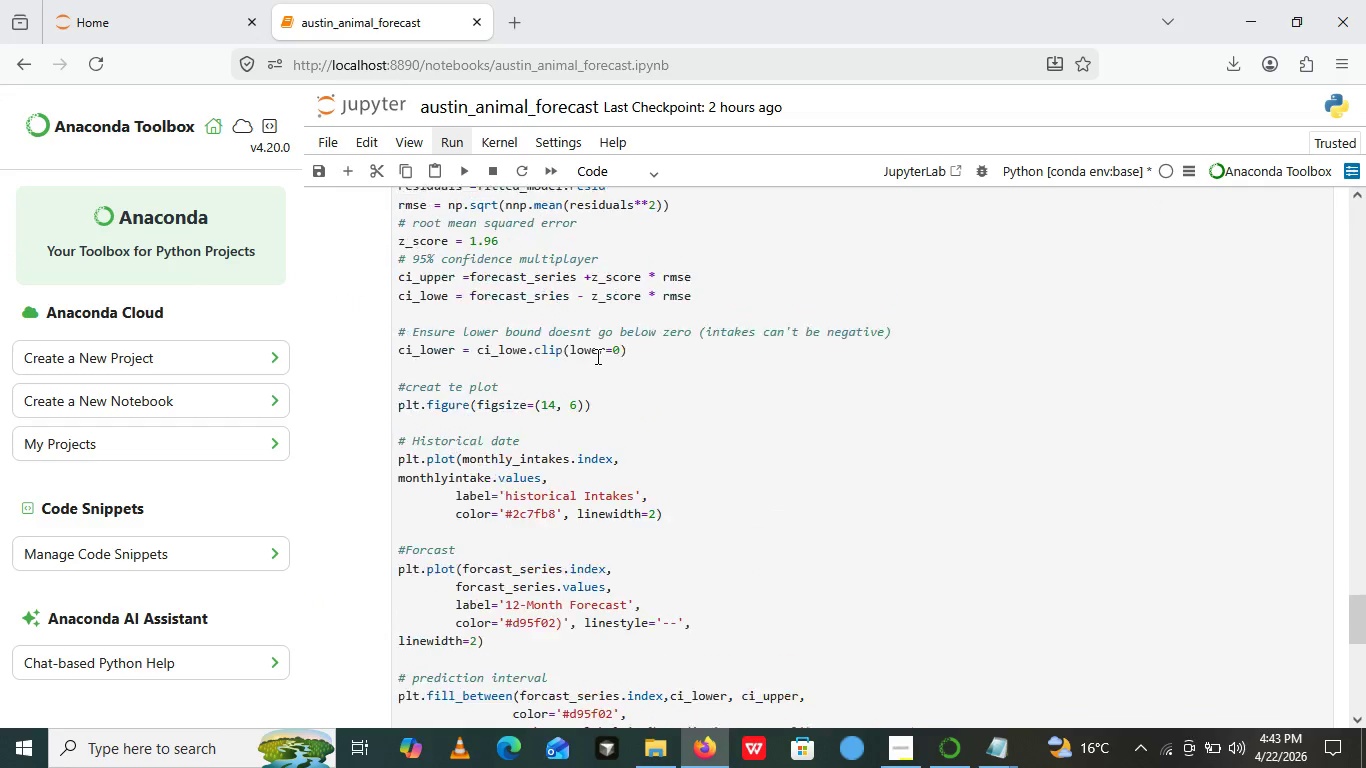 
left_click([512, 492])
 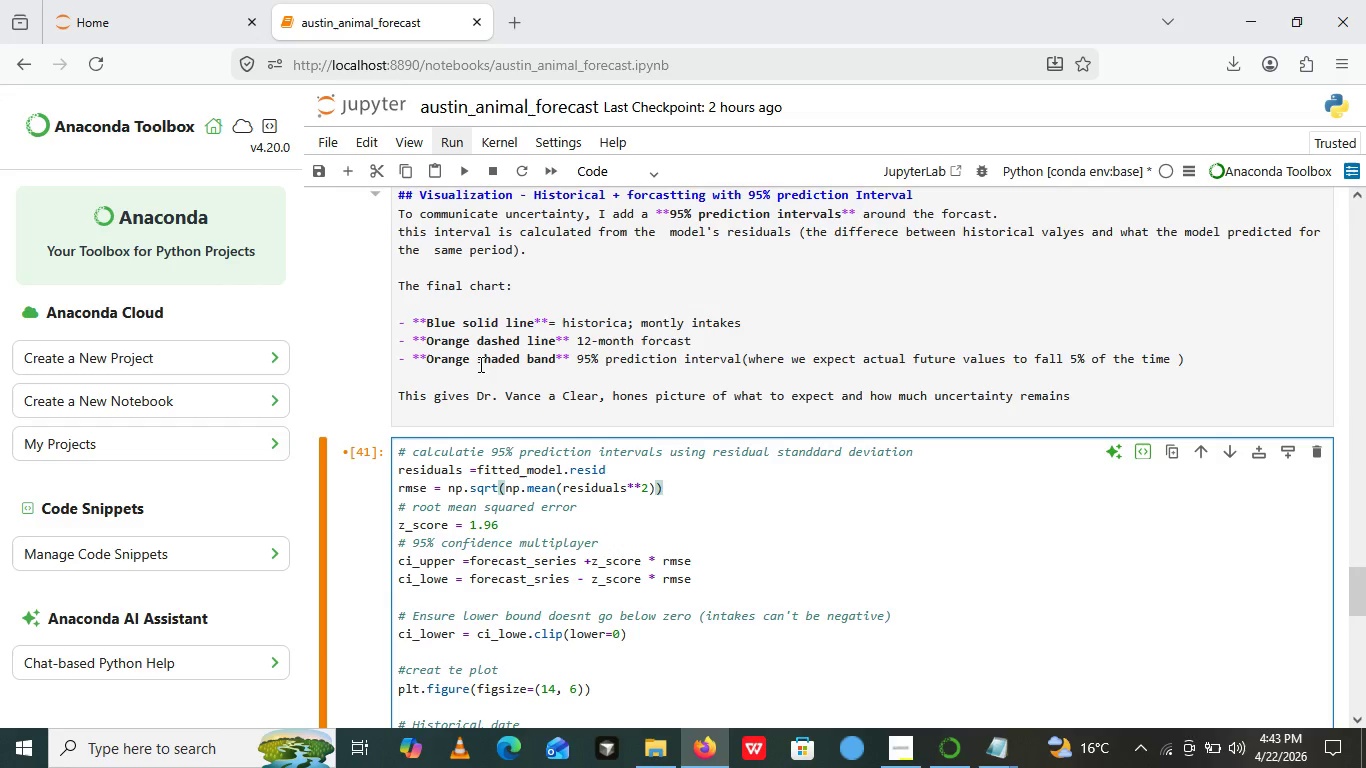 
key(Backspace)
 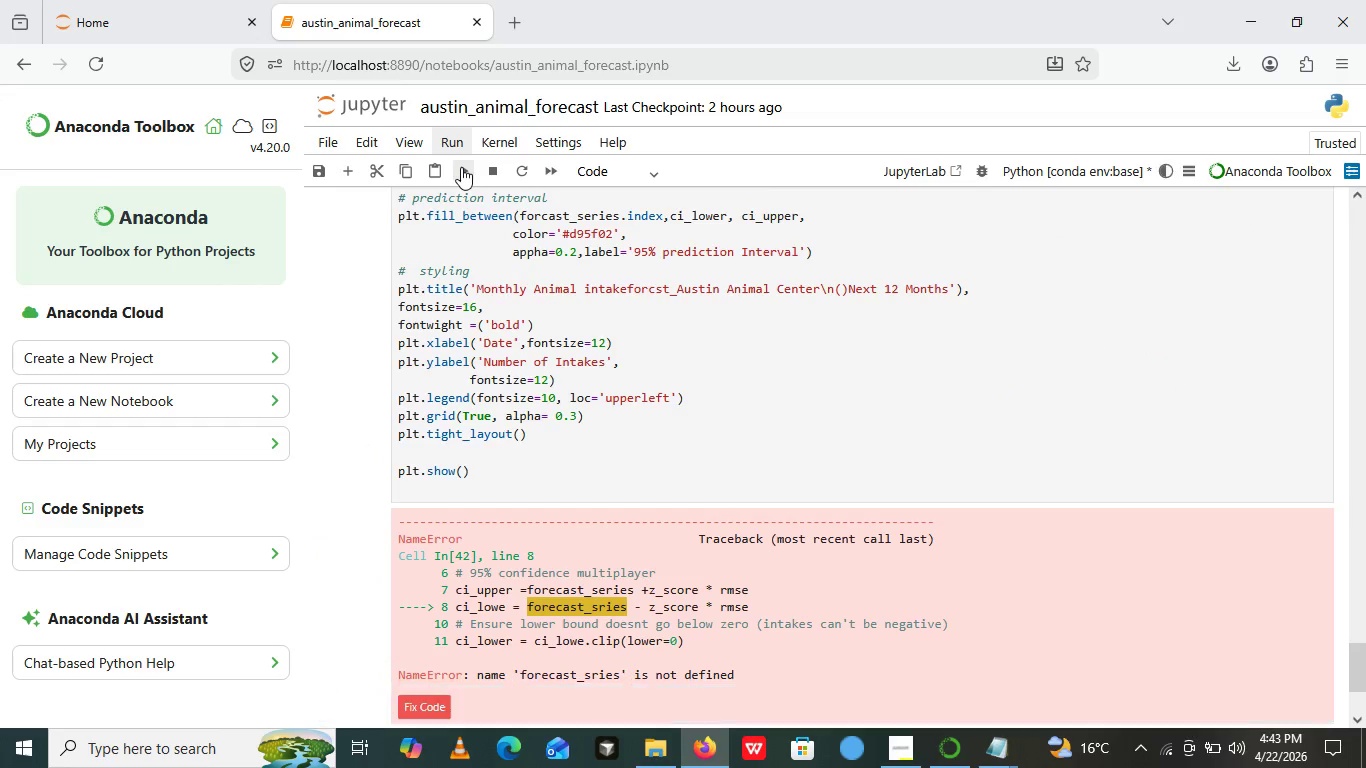 
left_click([461, 167])
 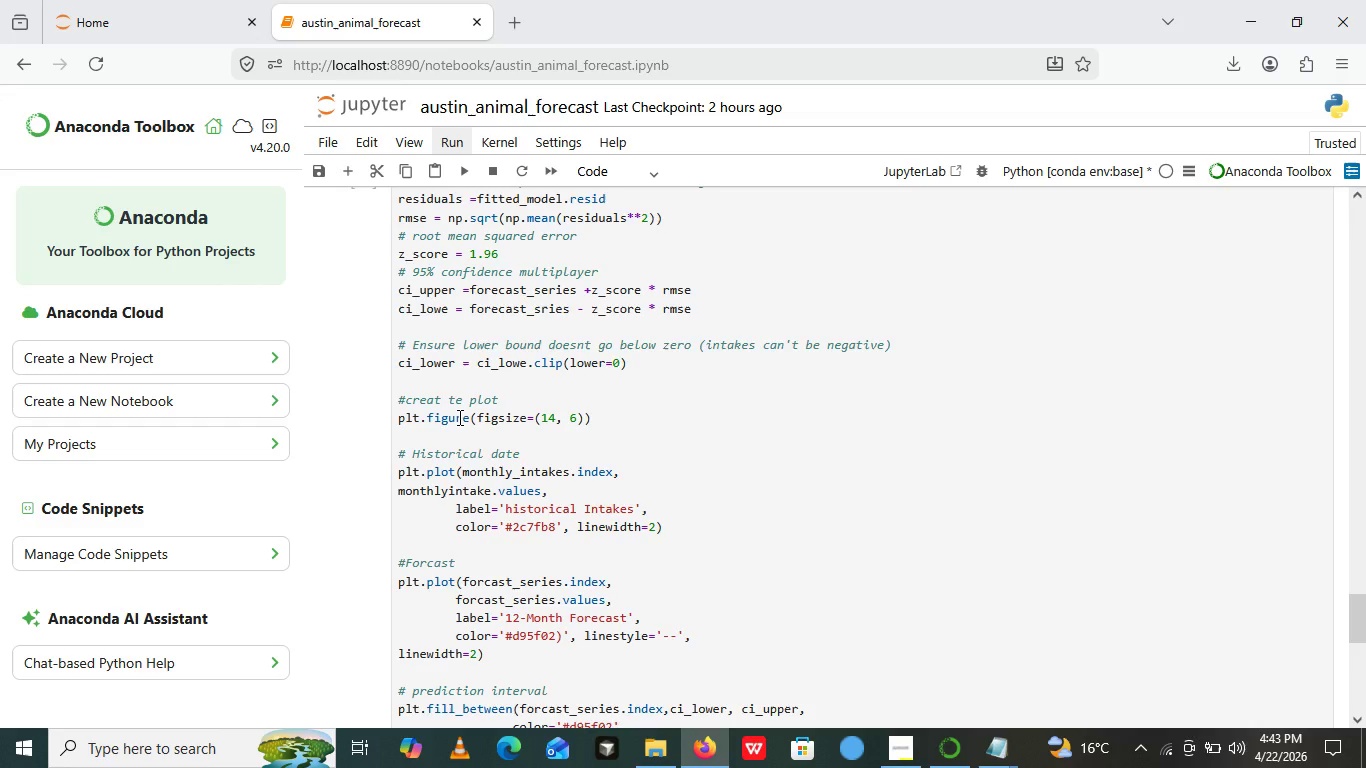 
wait(24.72)
 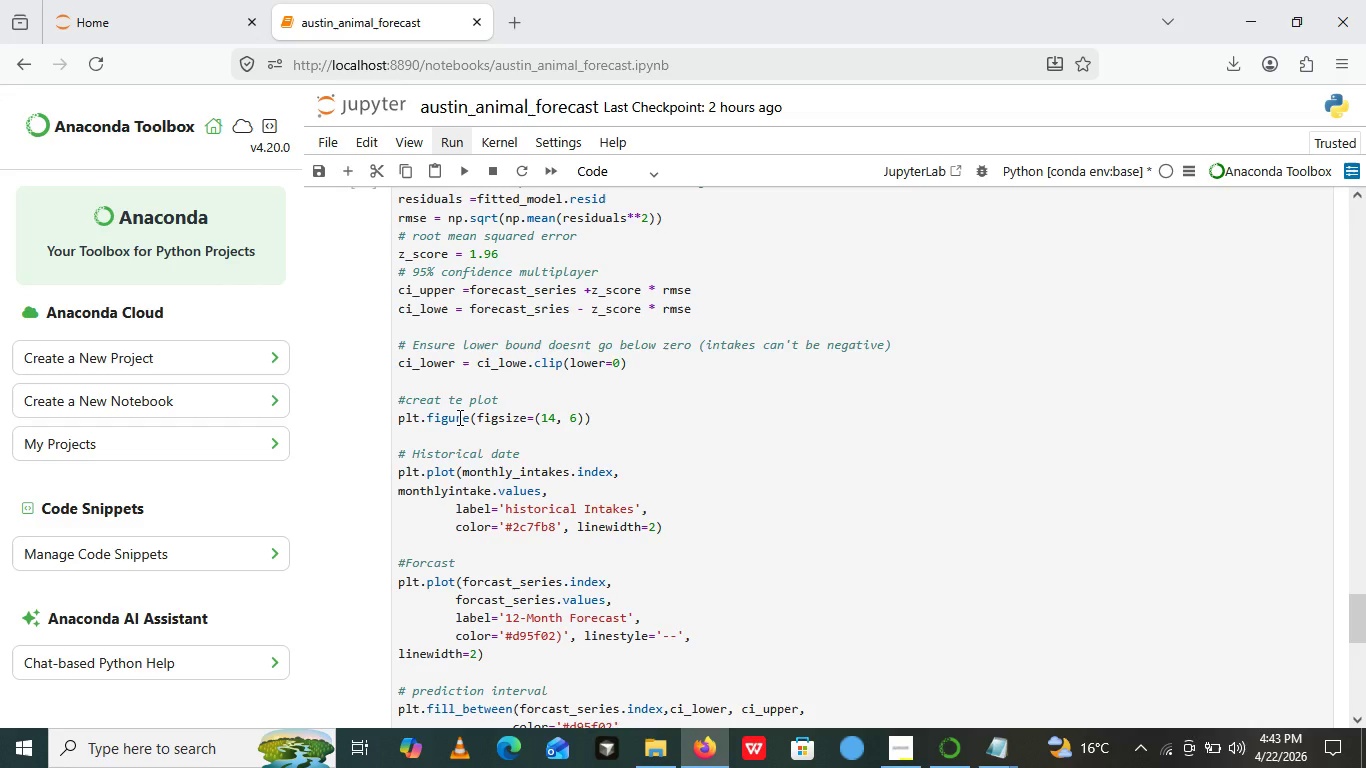 
left_click([548, 306])
 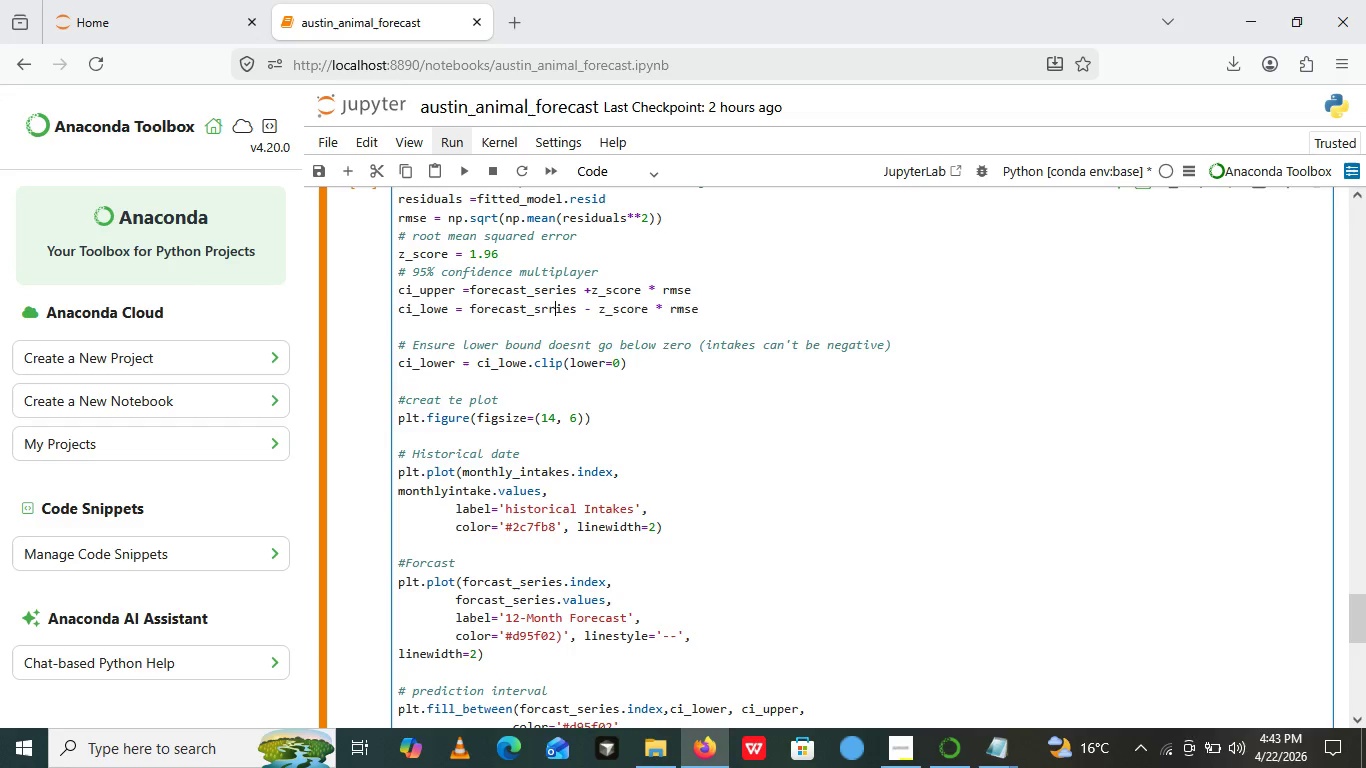 
key(R)
 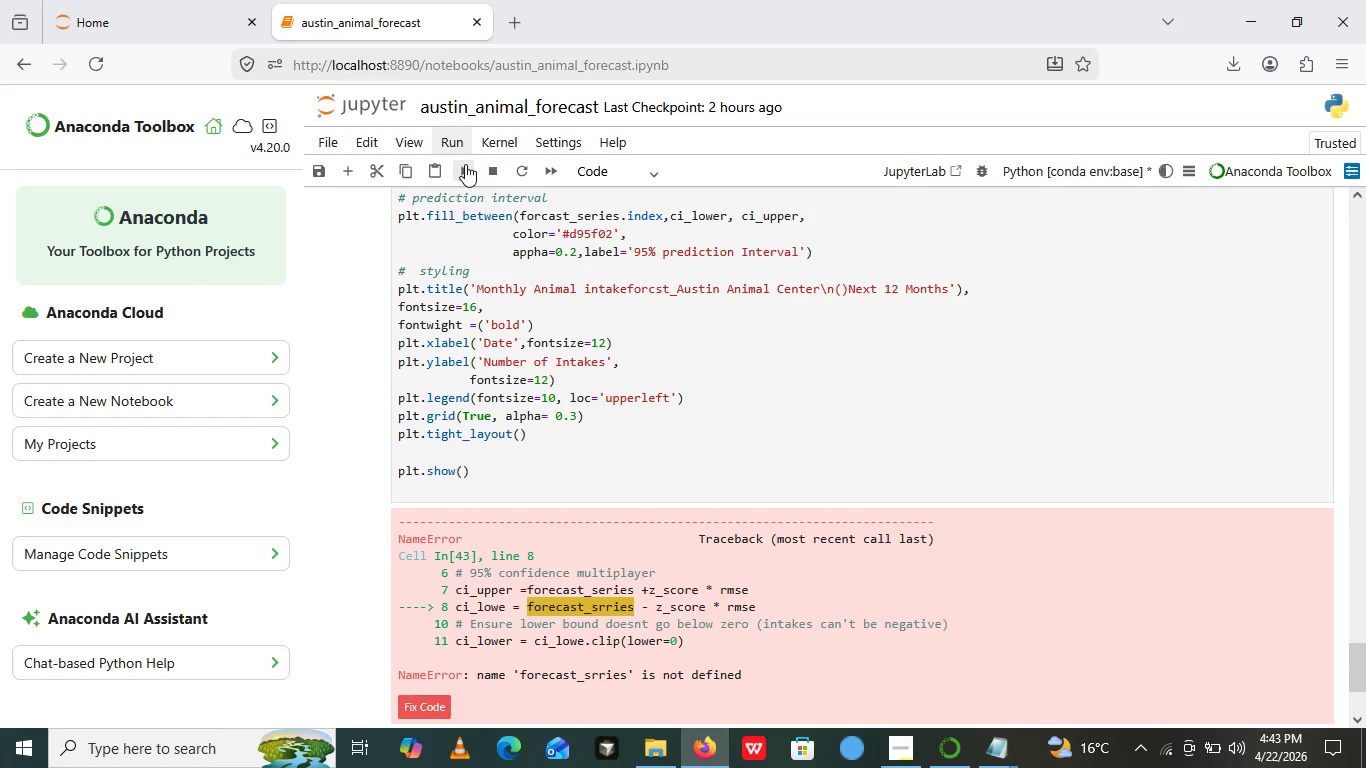 
left_click([465, 164])
 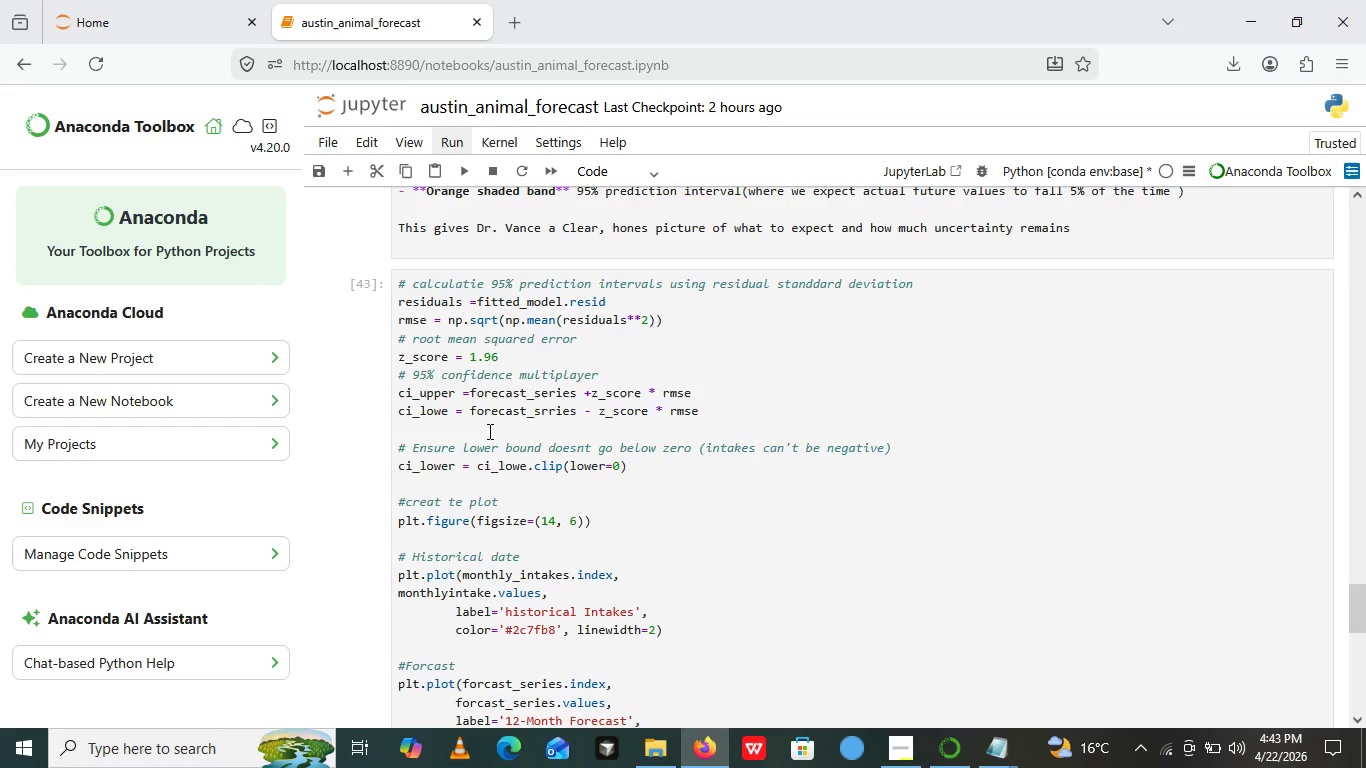 
wait(7.67)
 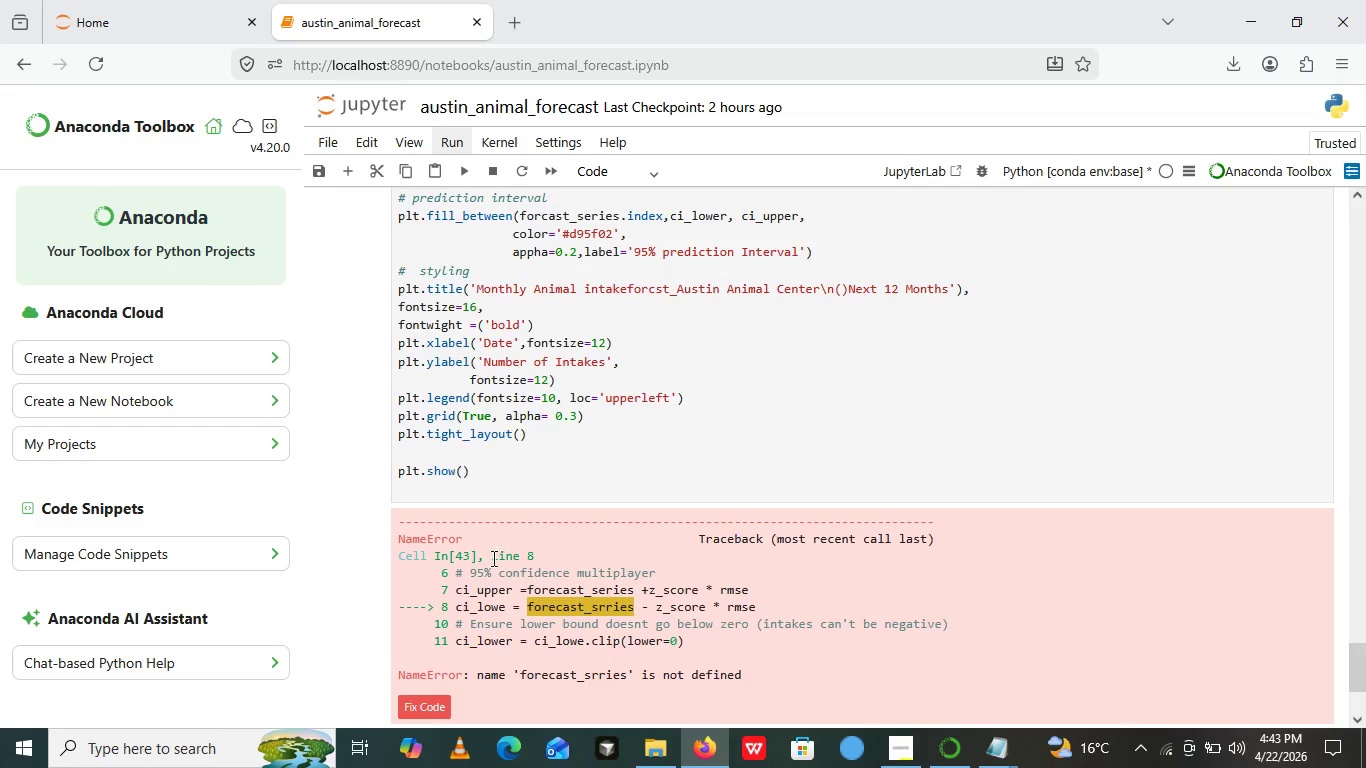 
left_click([550, 418])
 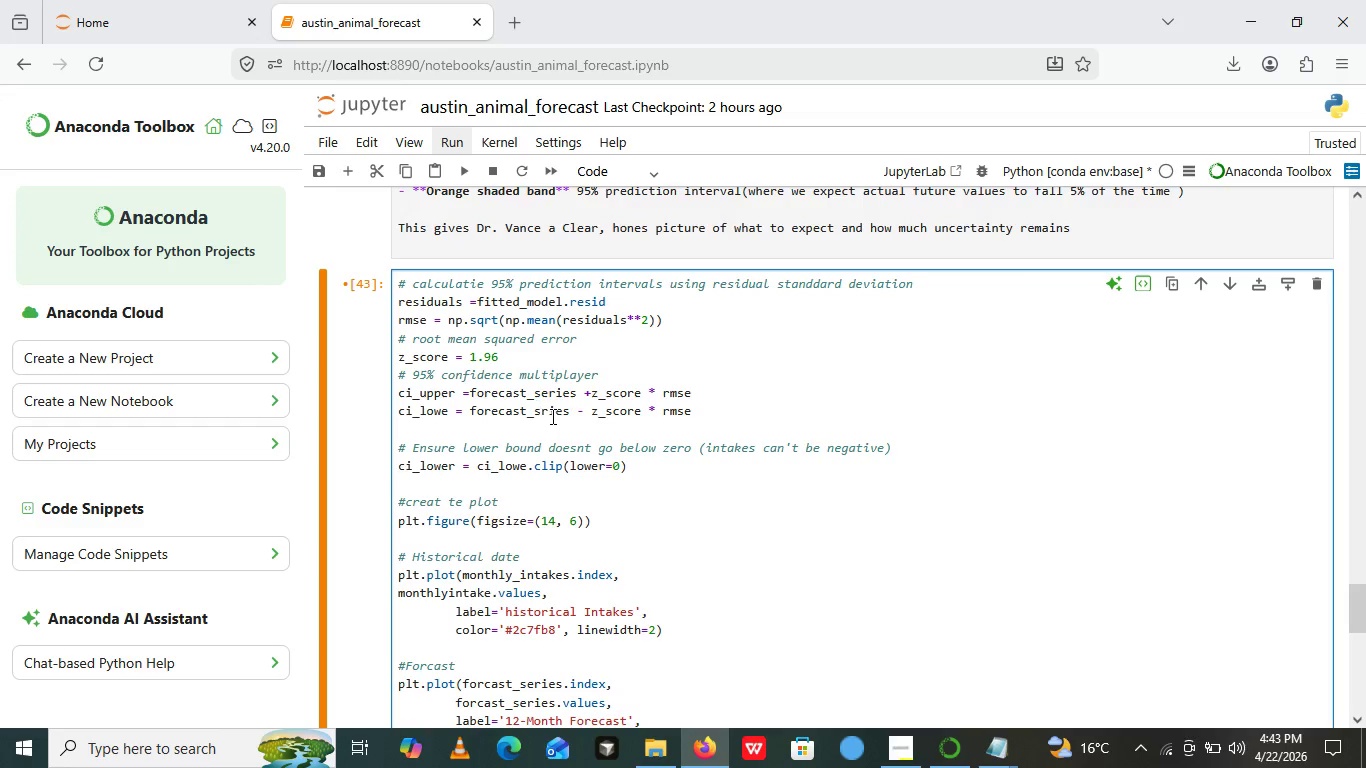 
key(Backspace)
 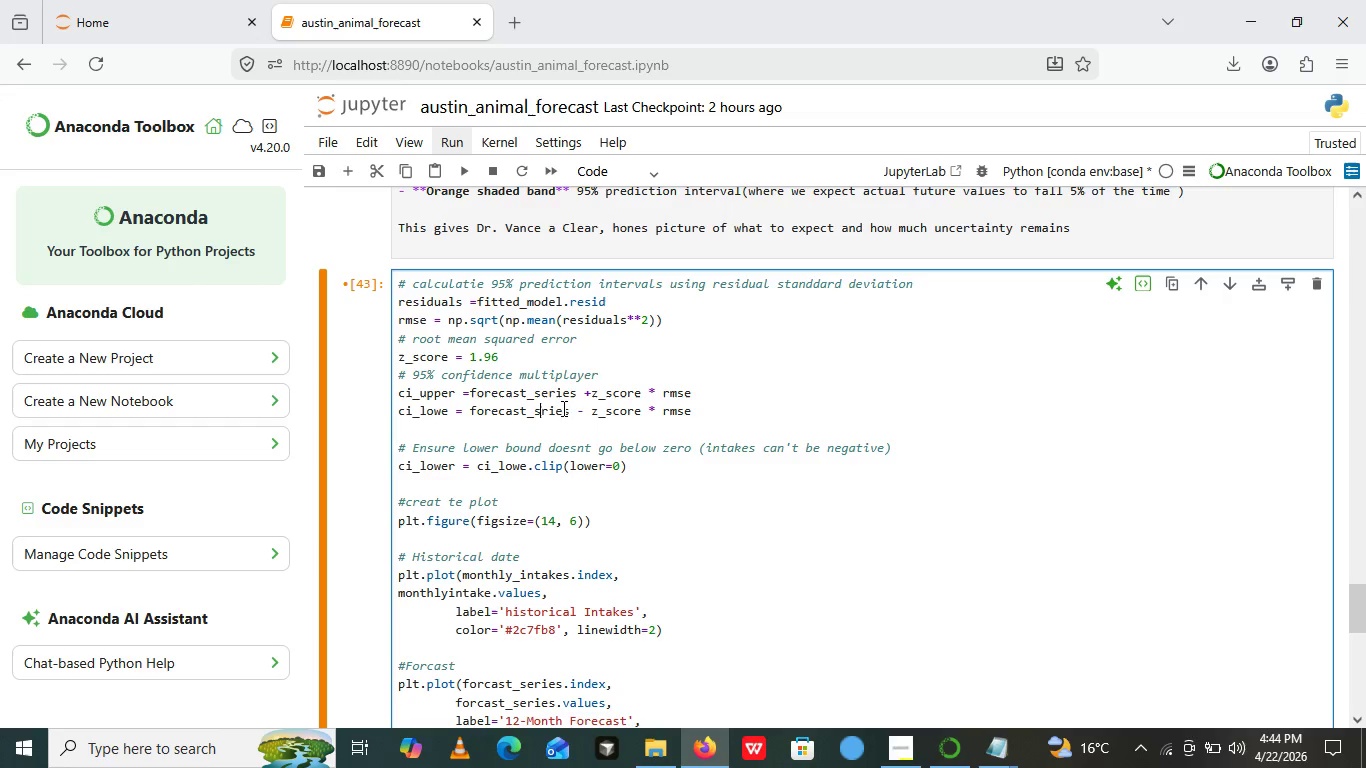 
wait(7.23)
 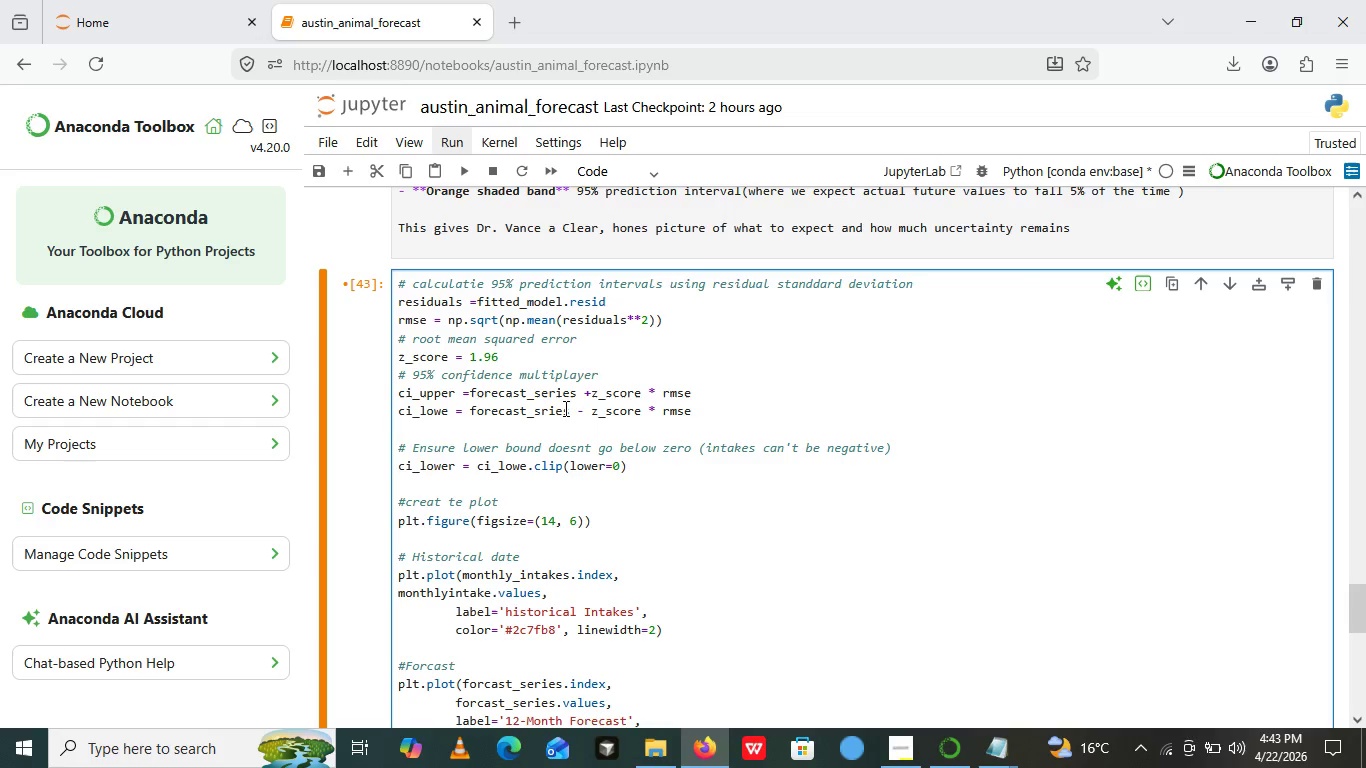 
key(E)
 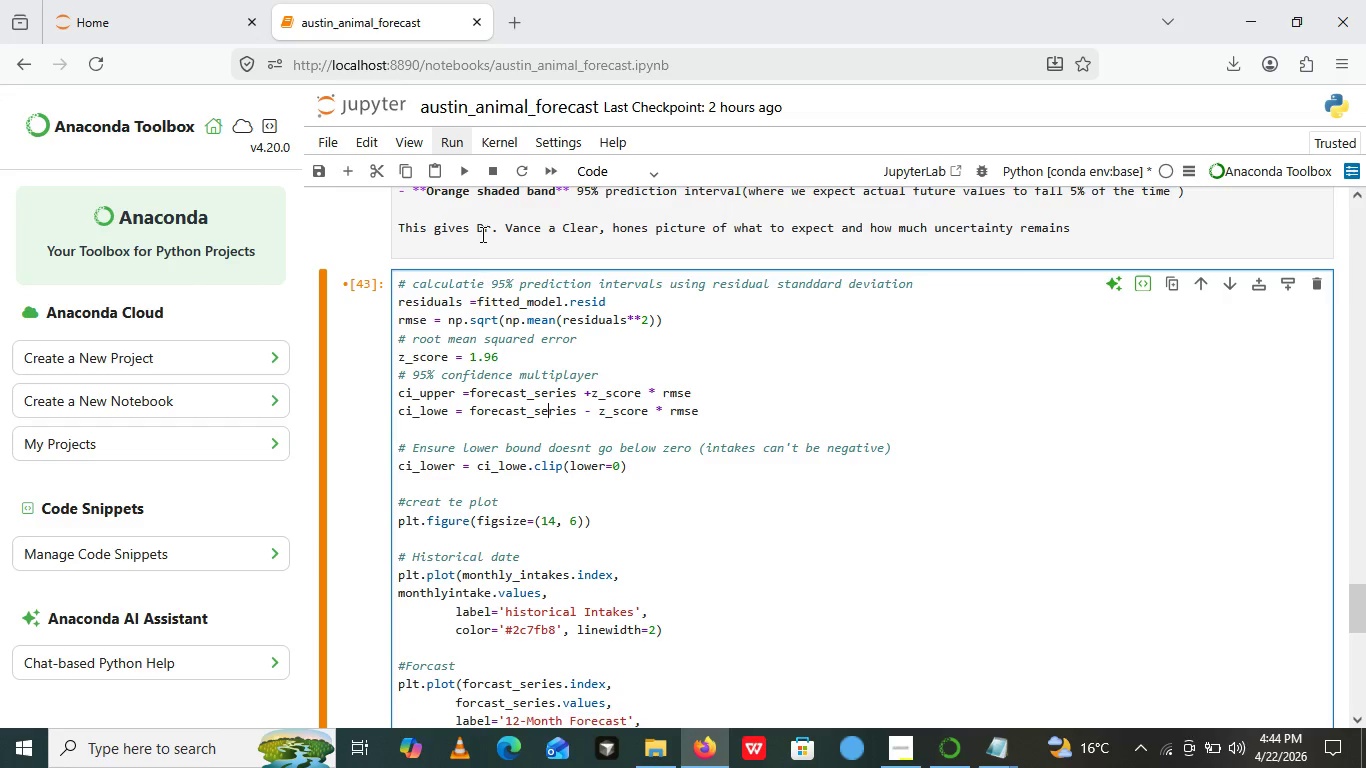 
wait(7.38)
 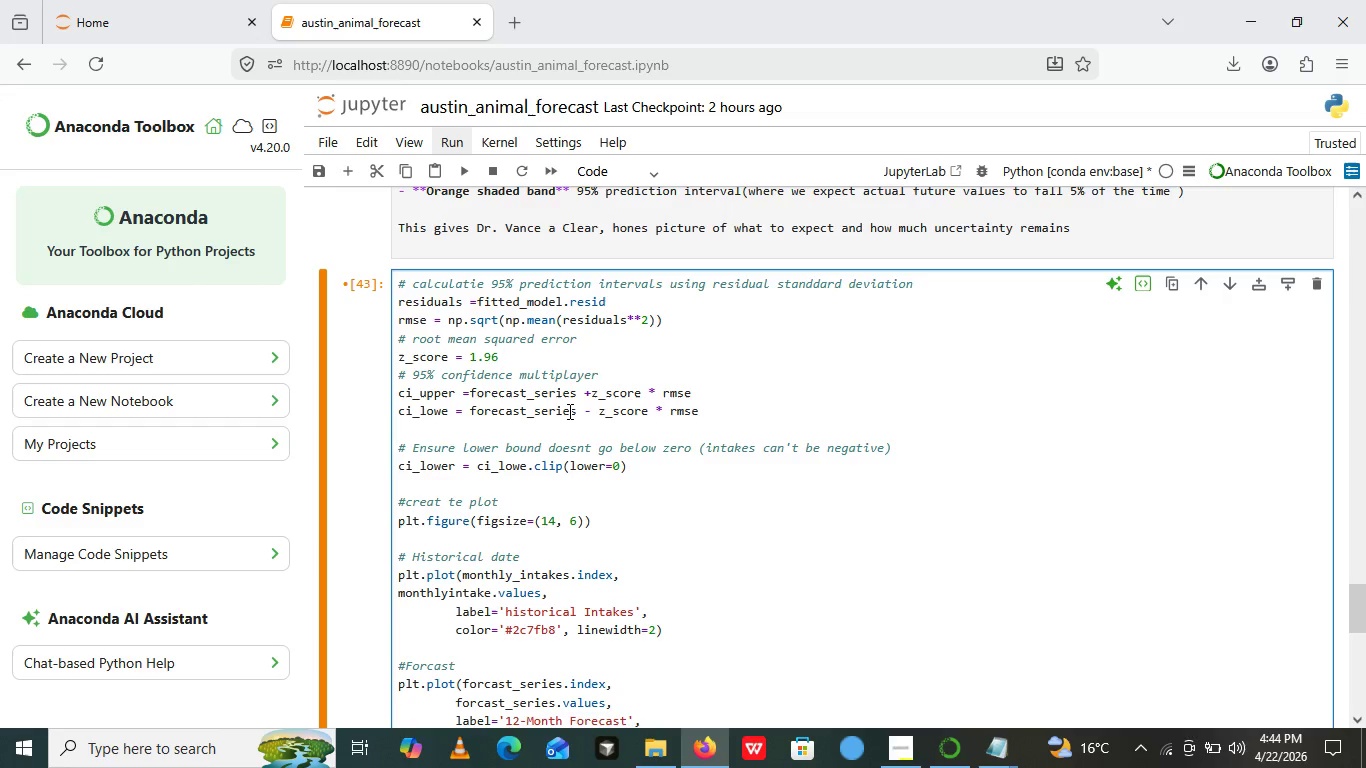 
left_click([467, 167])
 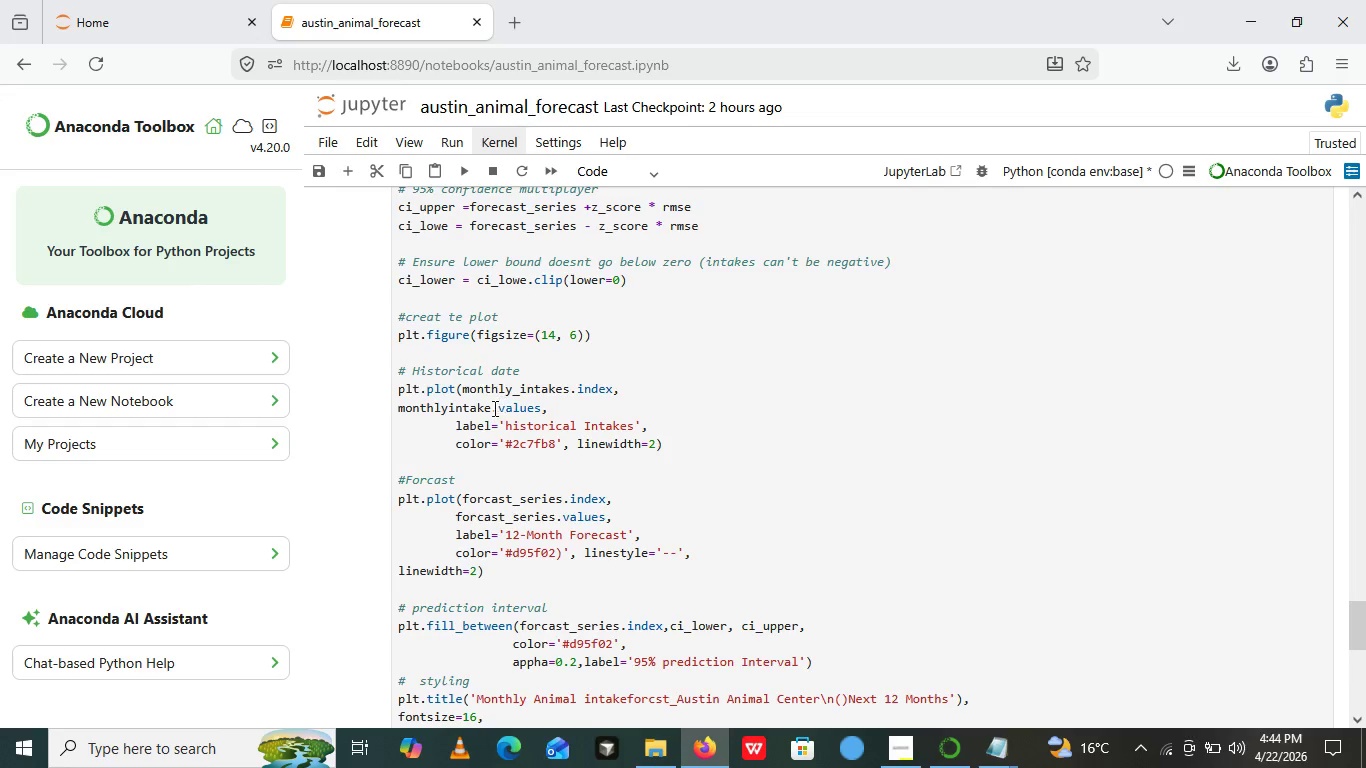 
wait(20.14)
 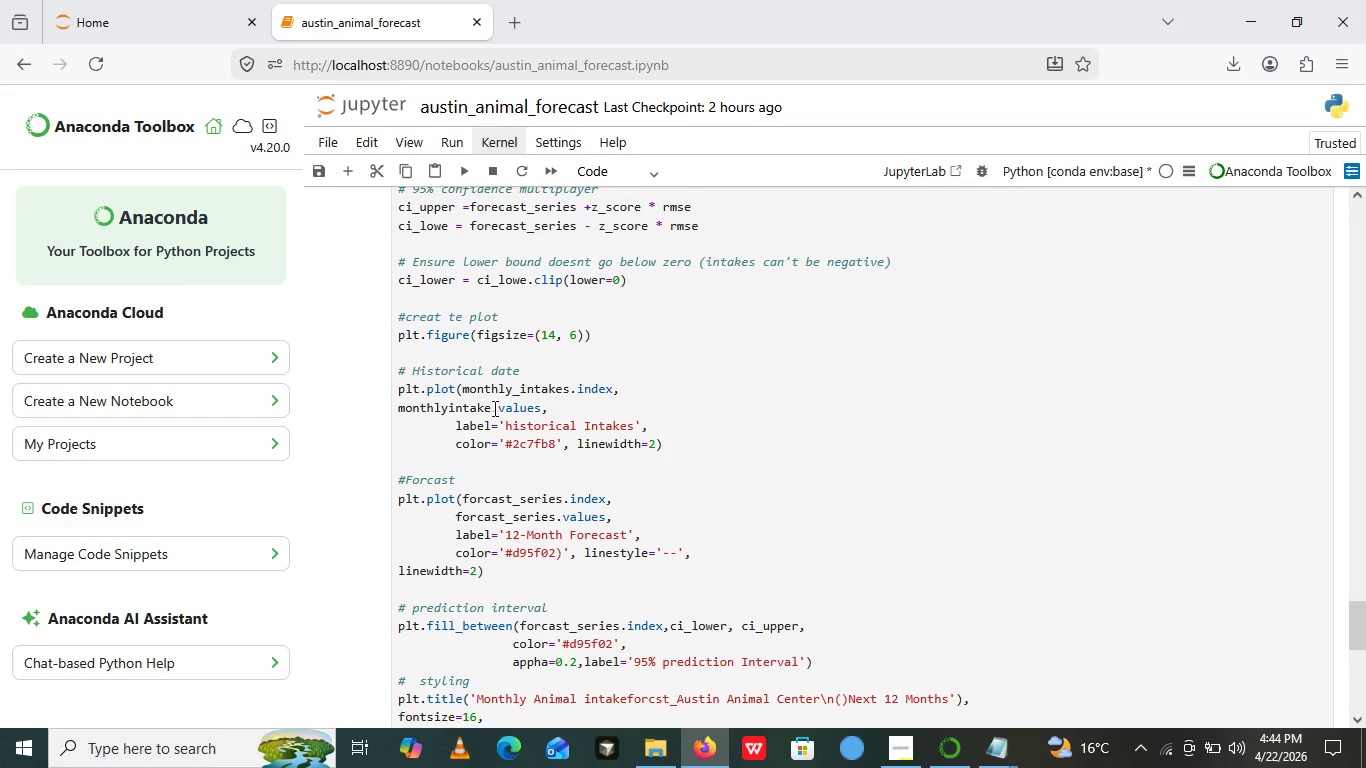 
left_click([452, 406])
 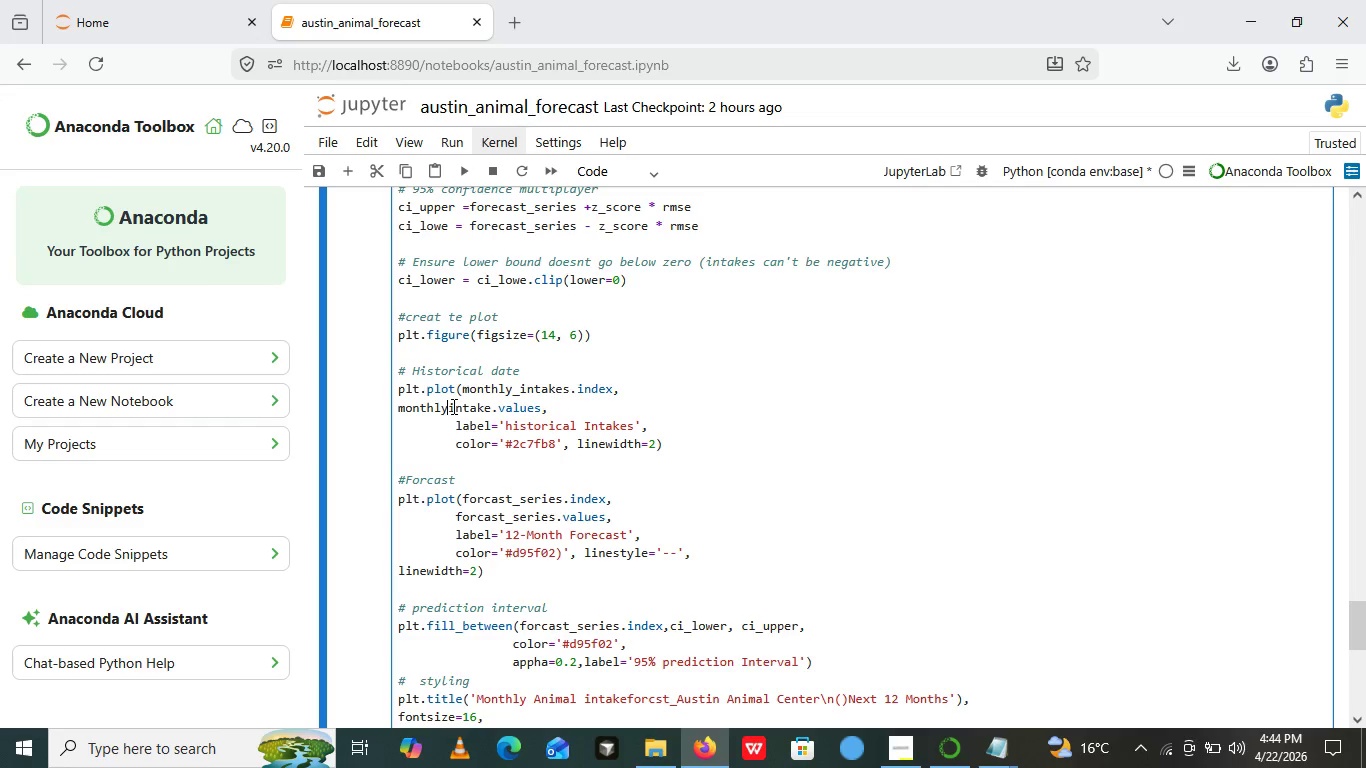 
key(ArrowLeft)
 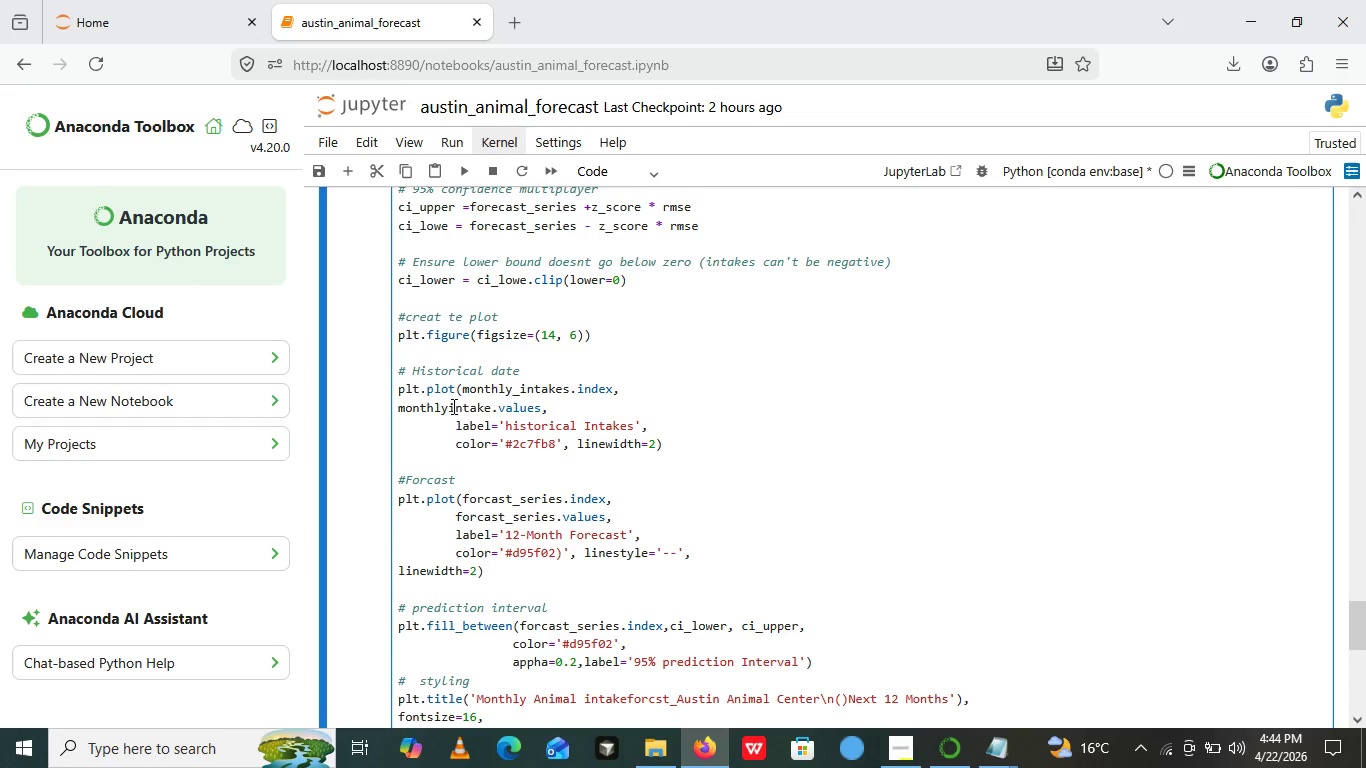 
key(Shift+Minus)
 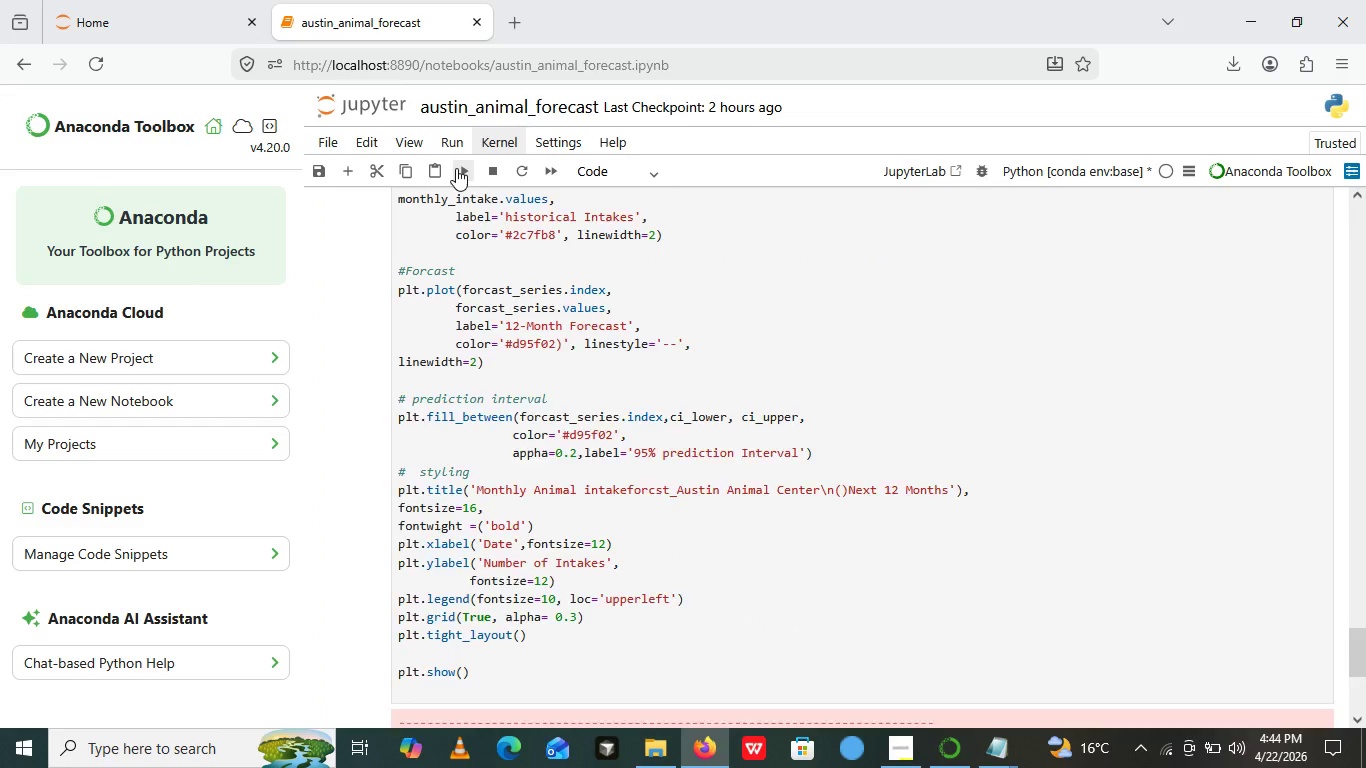 
left_click([456, 168])
 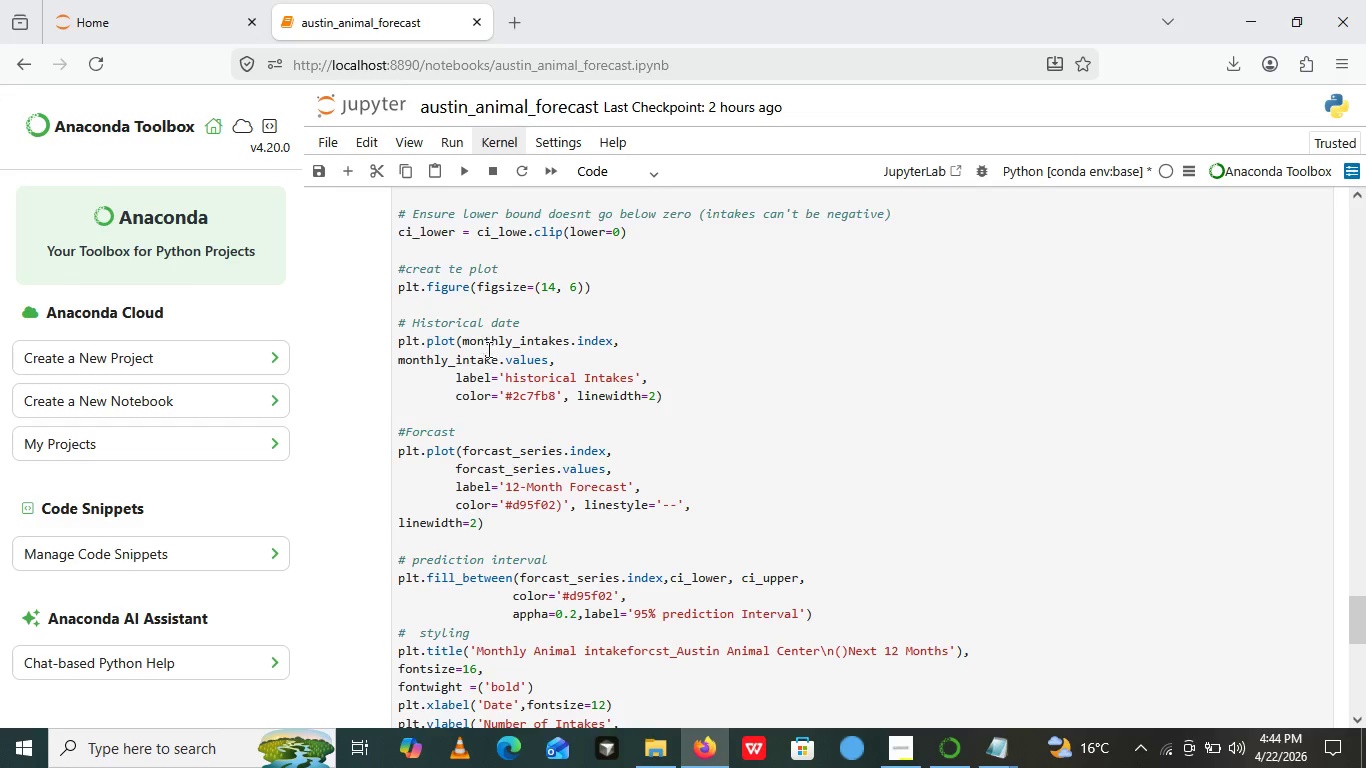 
wait(7.17)
 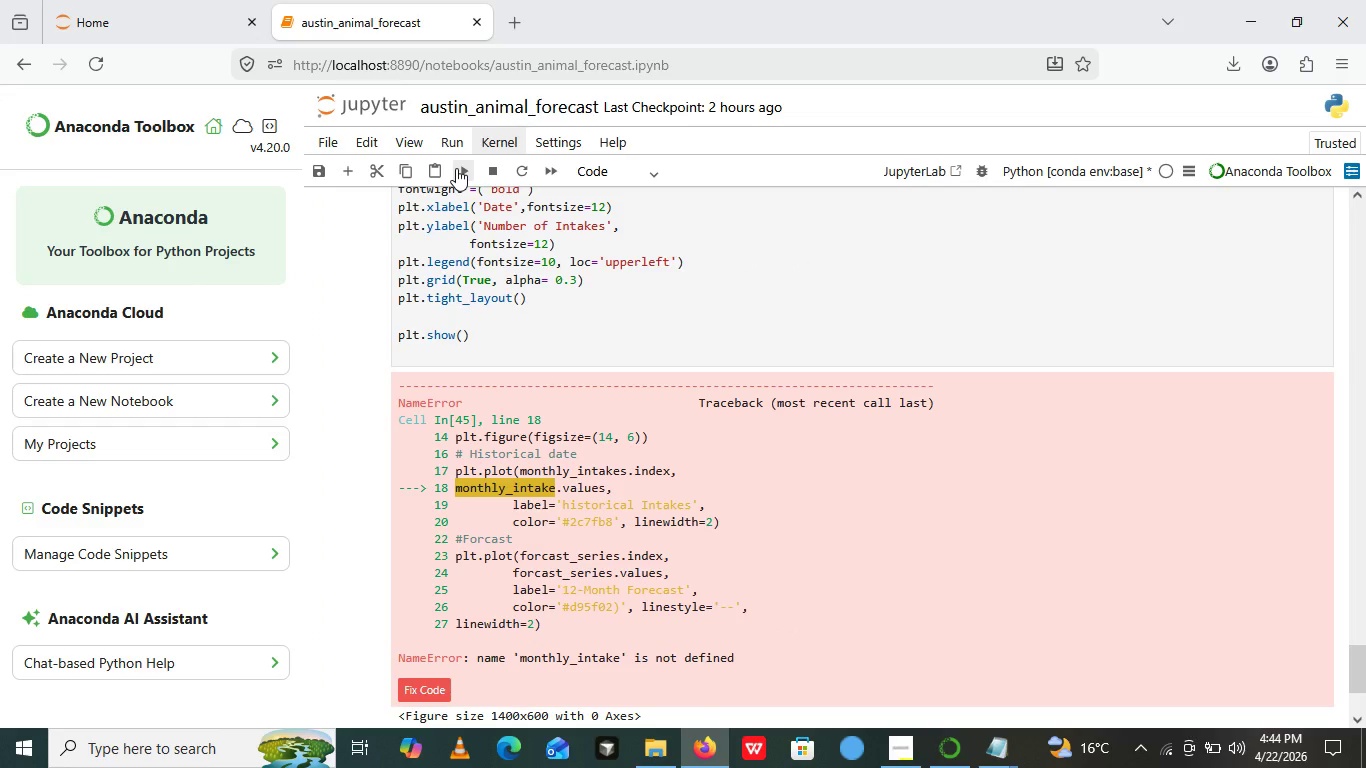 
left_click([499, 357])
 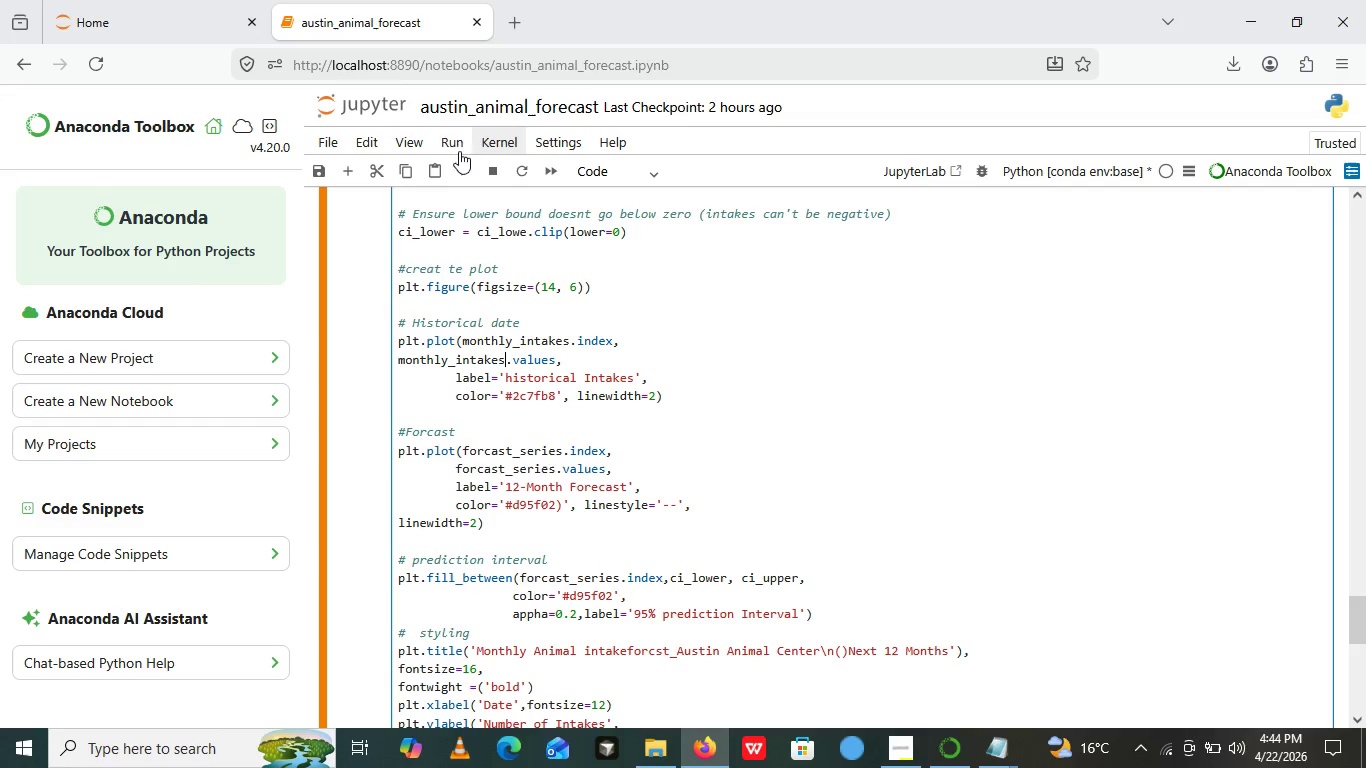 
key(S)
 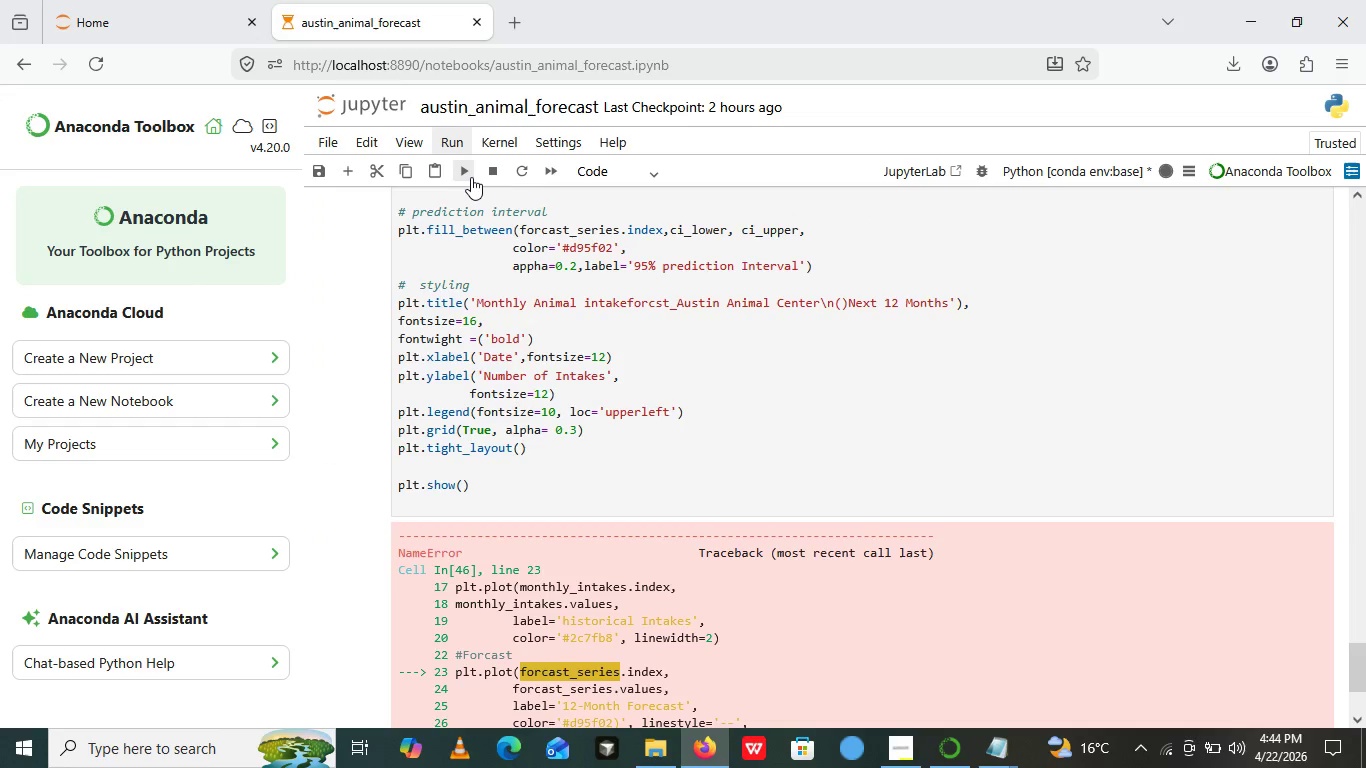 
left_click([471, 177])
 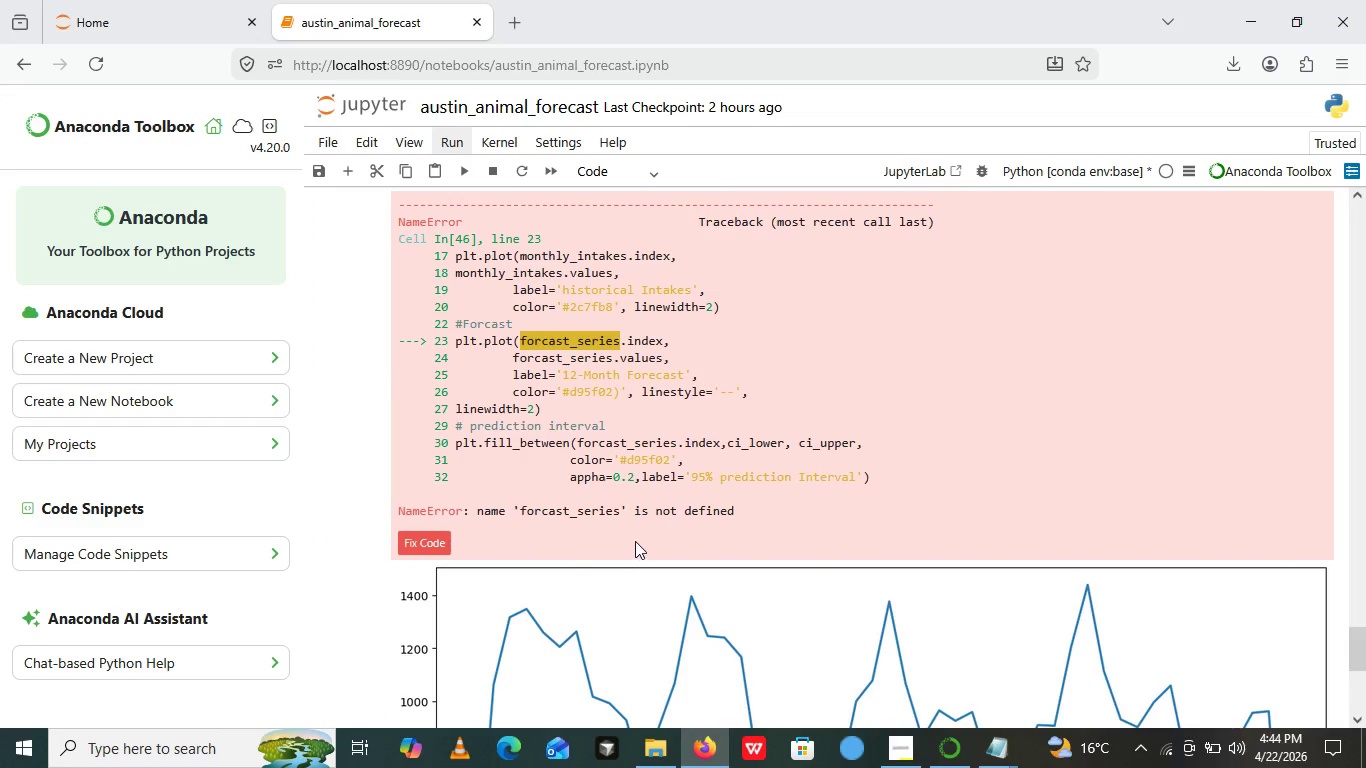 
wait(8.47)
 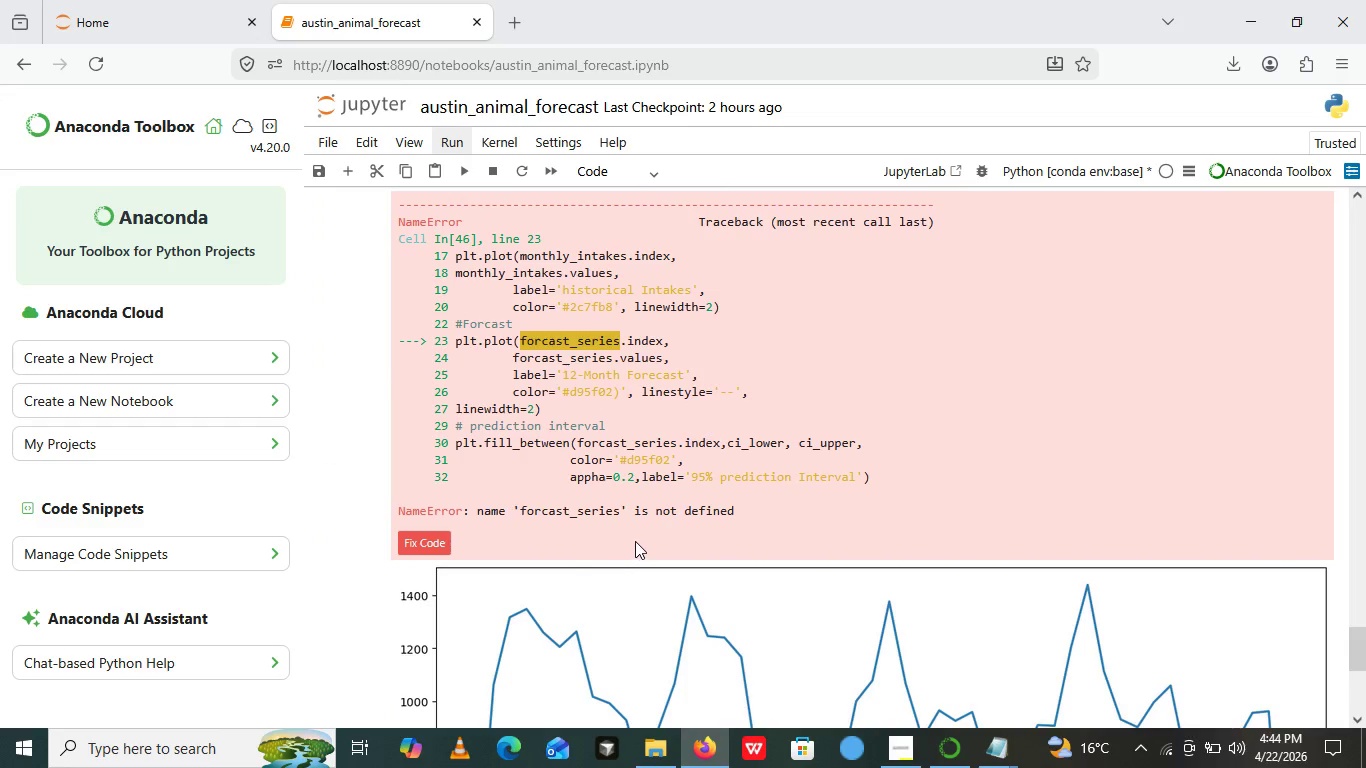 
mouse_move([631, 393])
 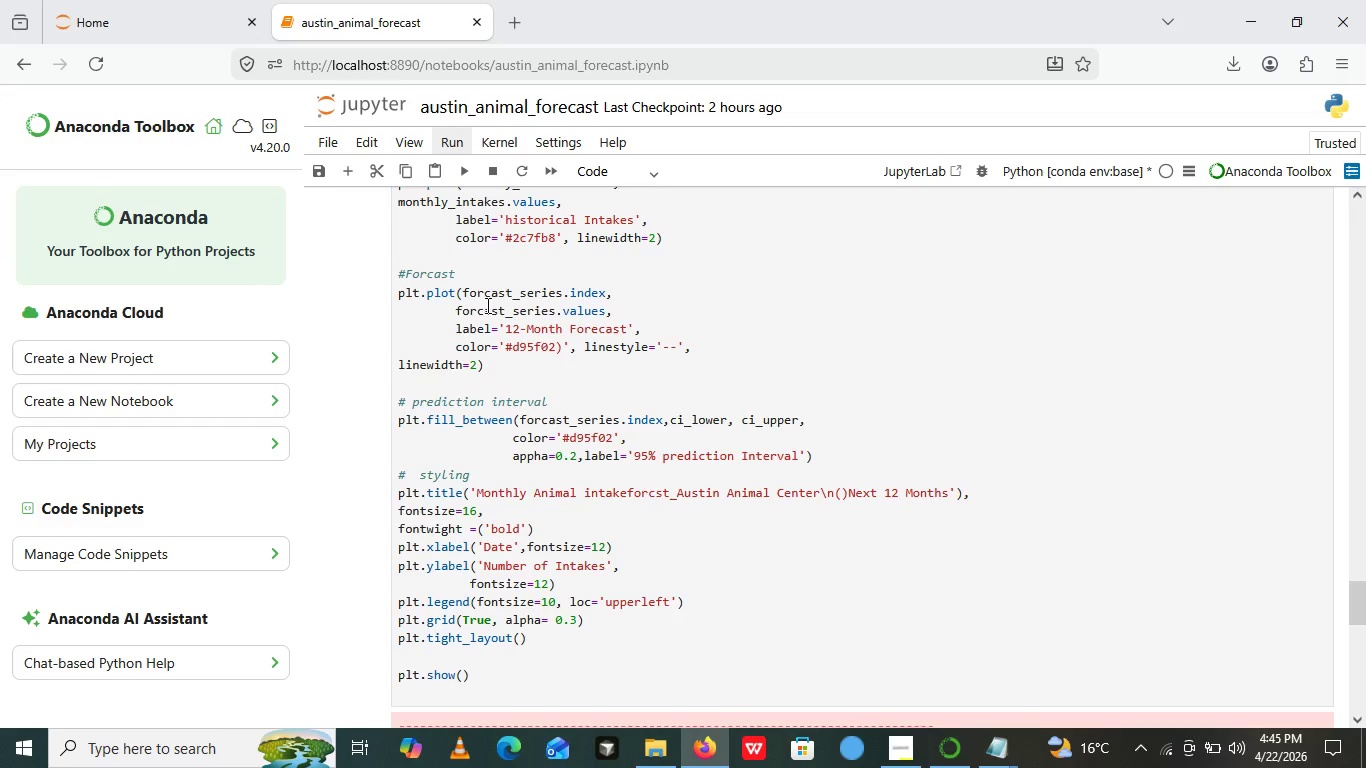 
wait(36.8)
 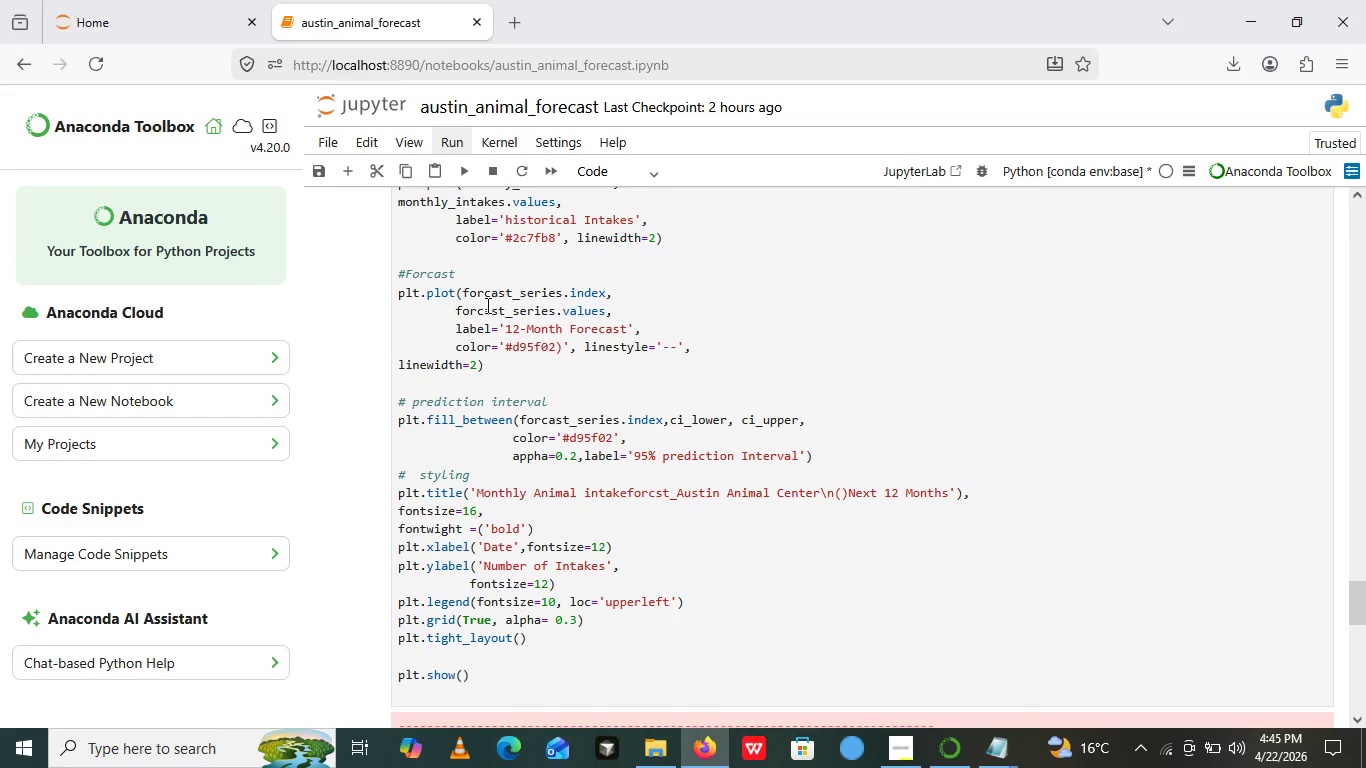 
left_click([483, 295])
 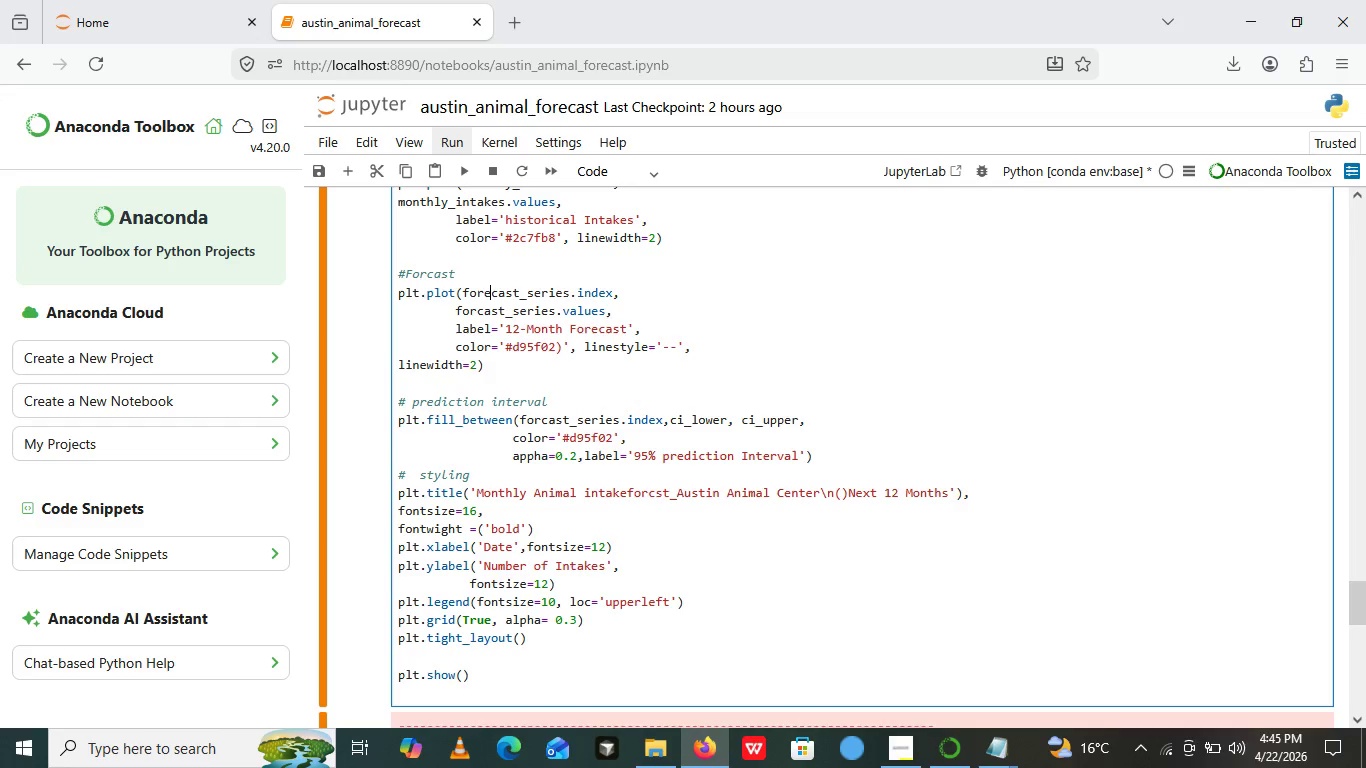 
key(E)
 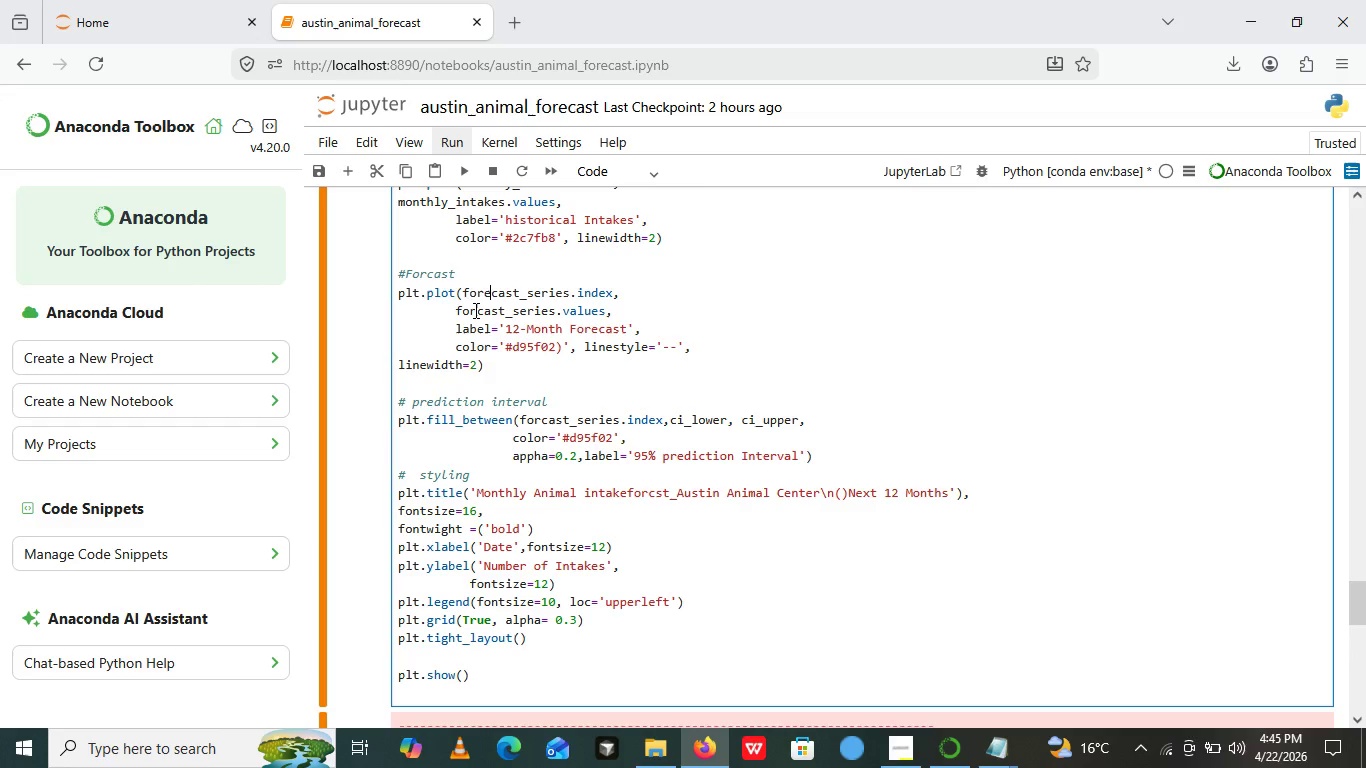 
left_click([474, 310])
 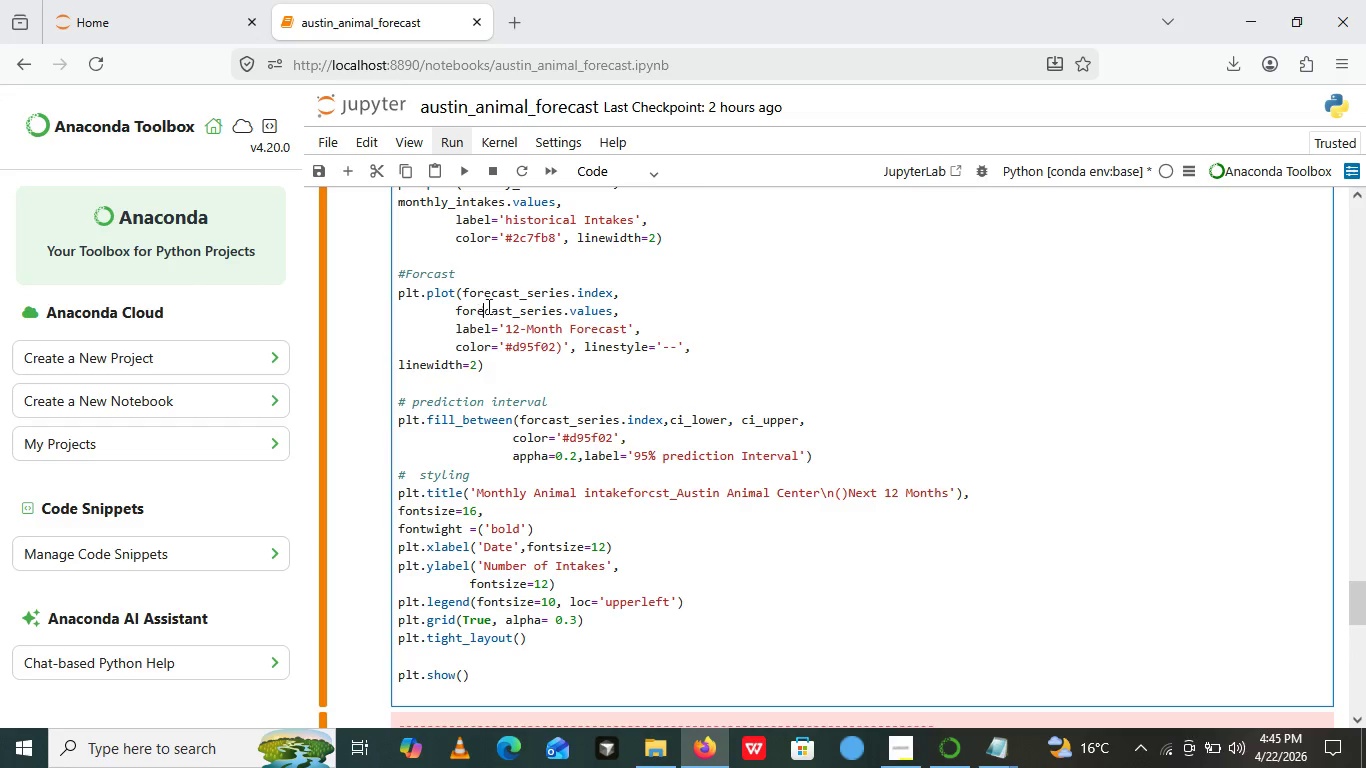 
key(E)
 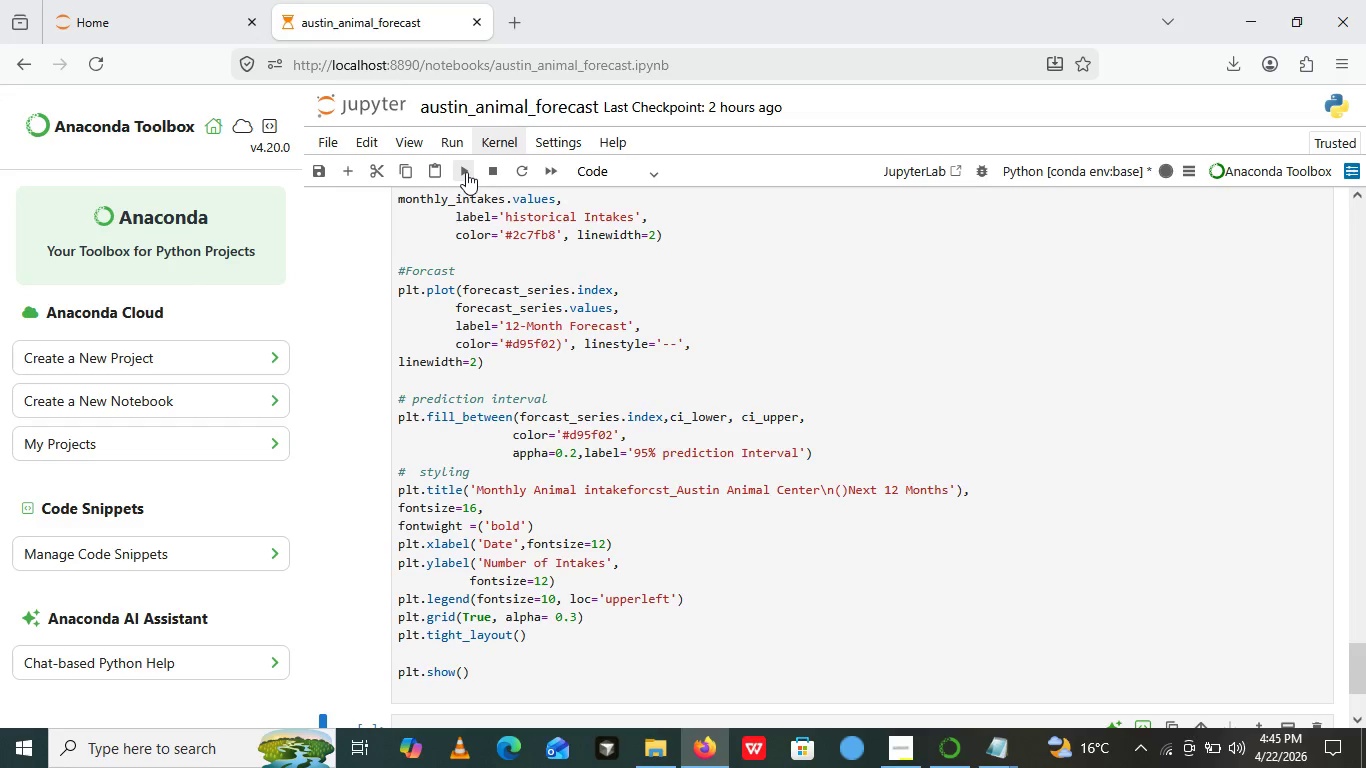 
left_click([466, 172])
 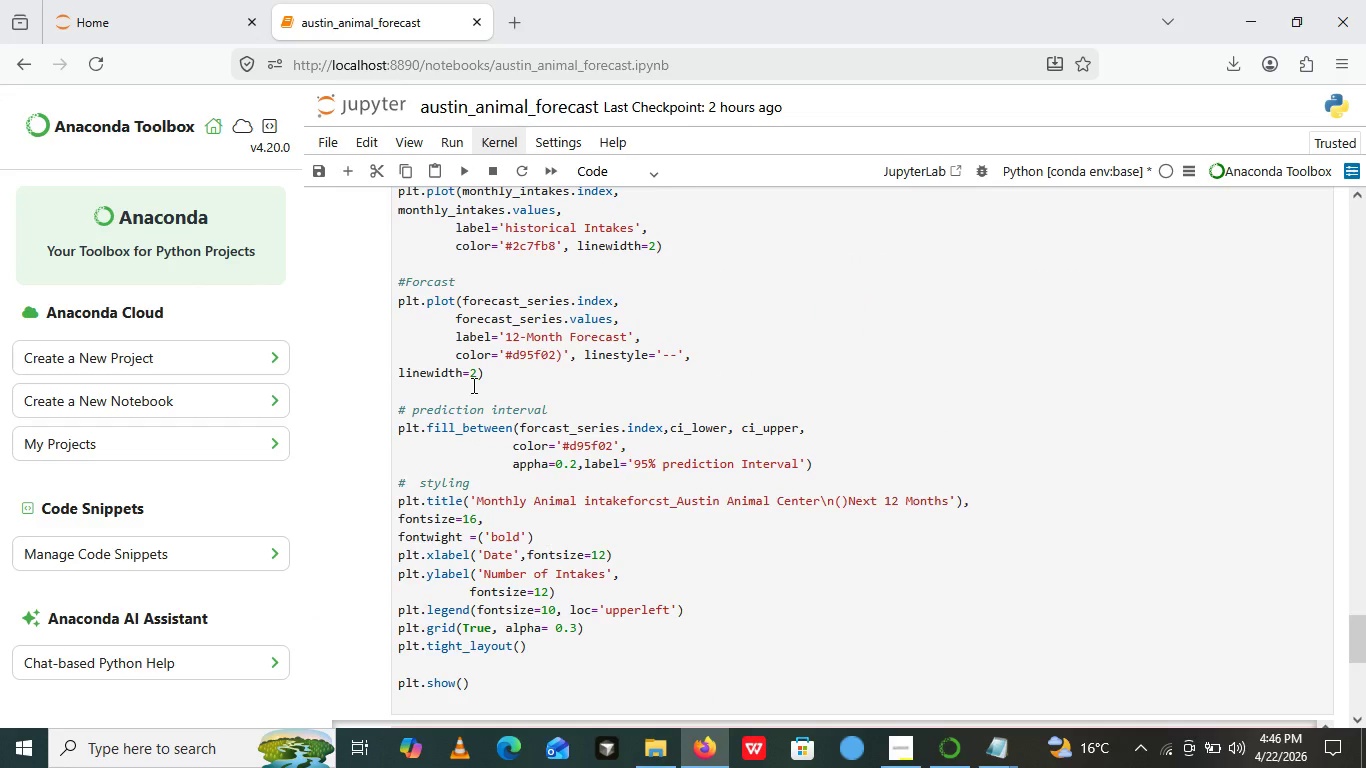 
wait(76.7)
 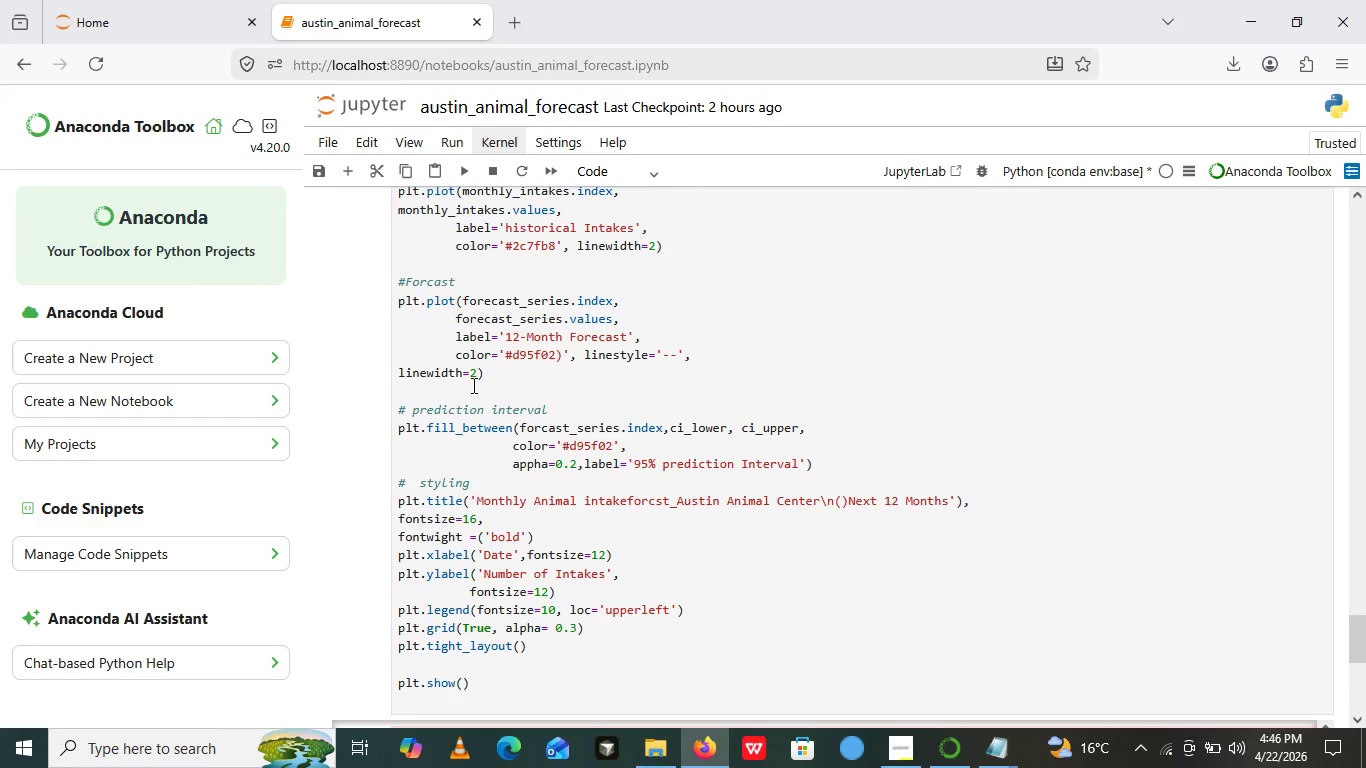 
left_click([400, 372])
 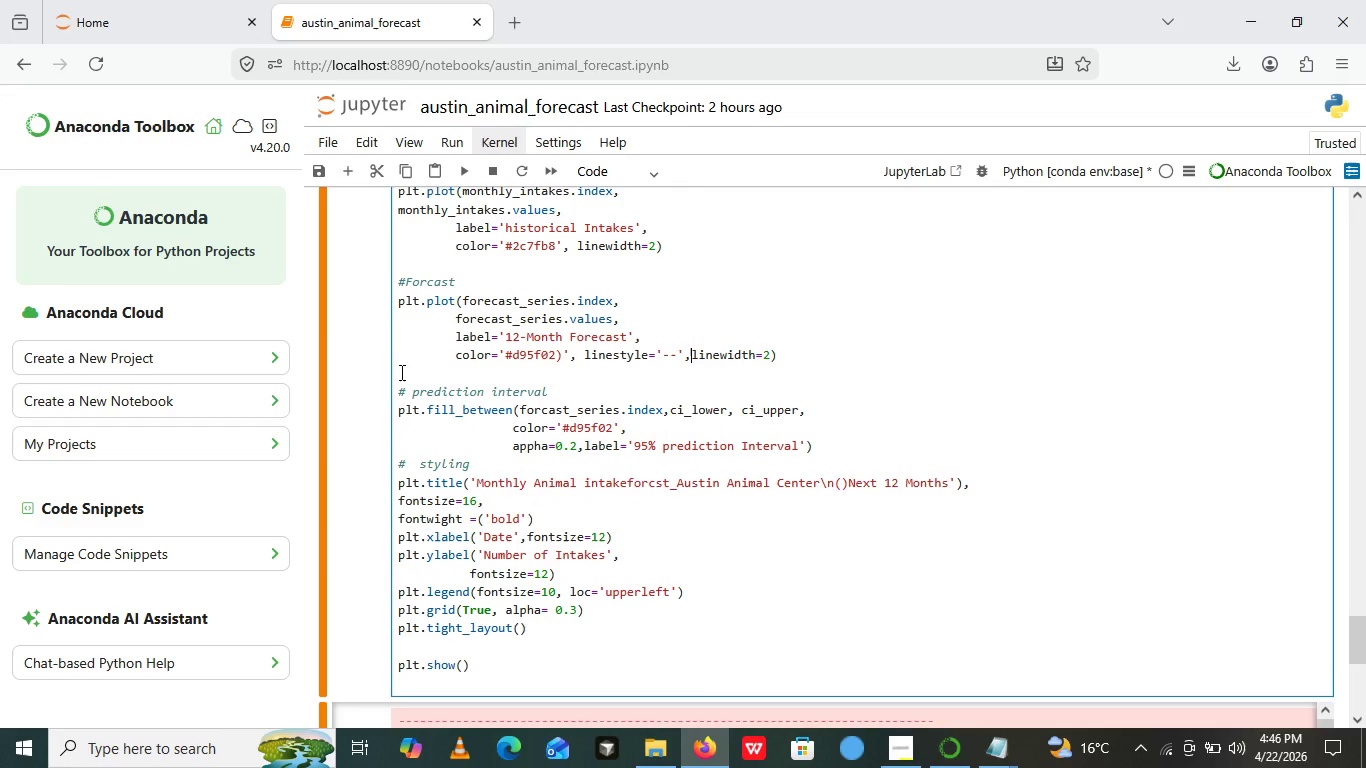 
key(Backspace)
 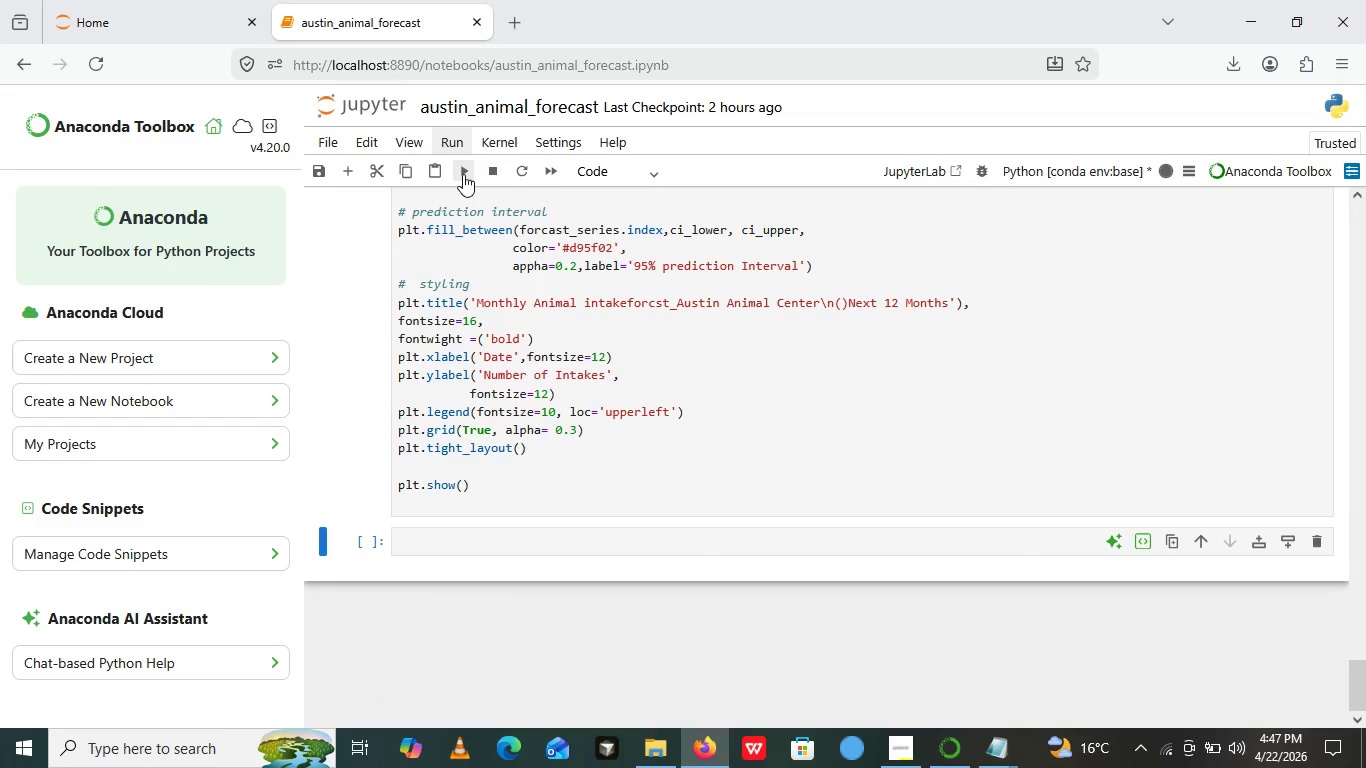 
left_click([463, 174])
 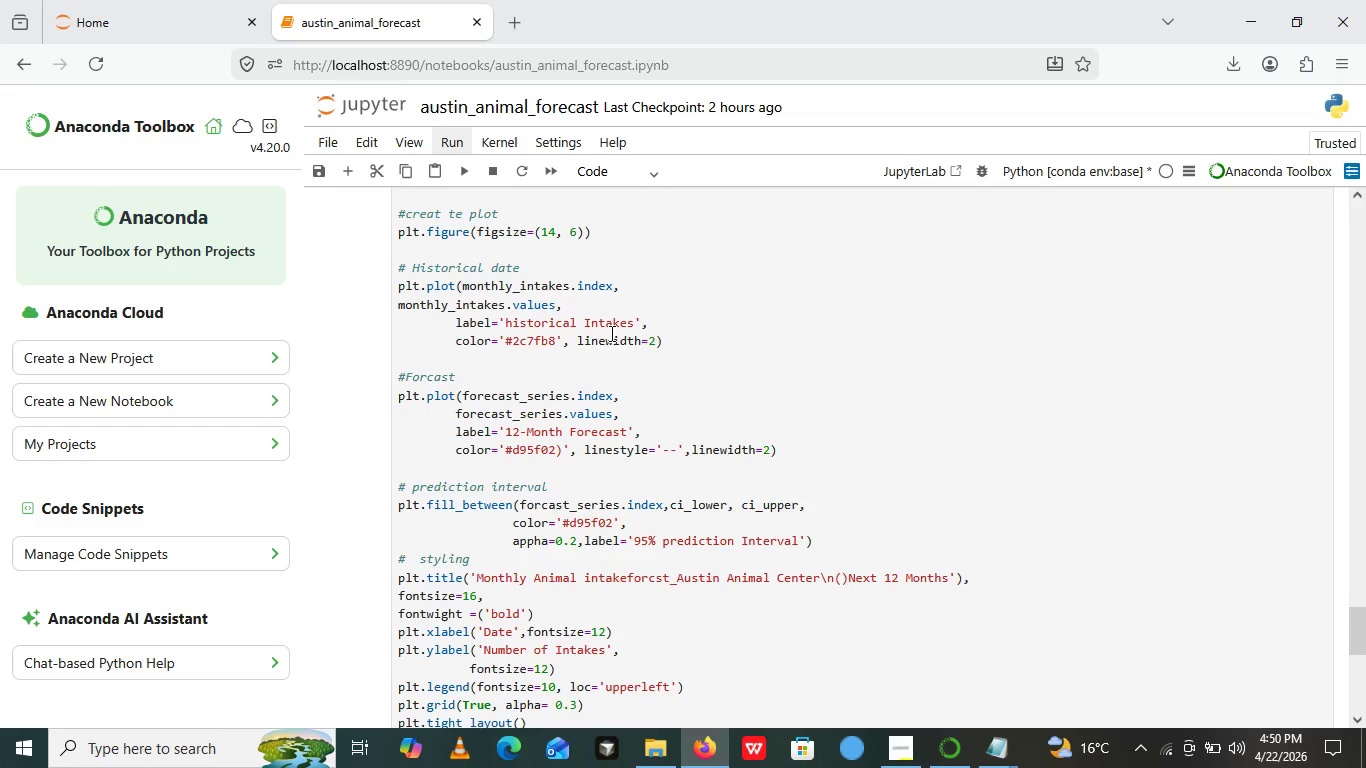 
wait(223.52)
 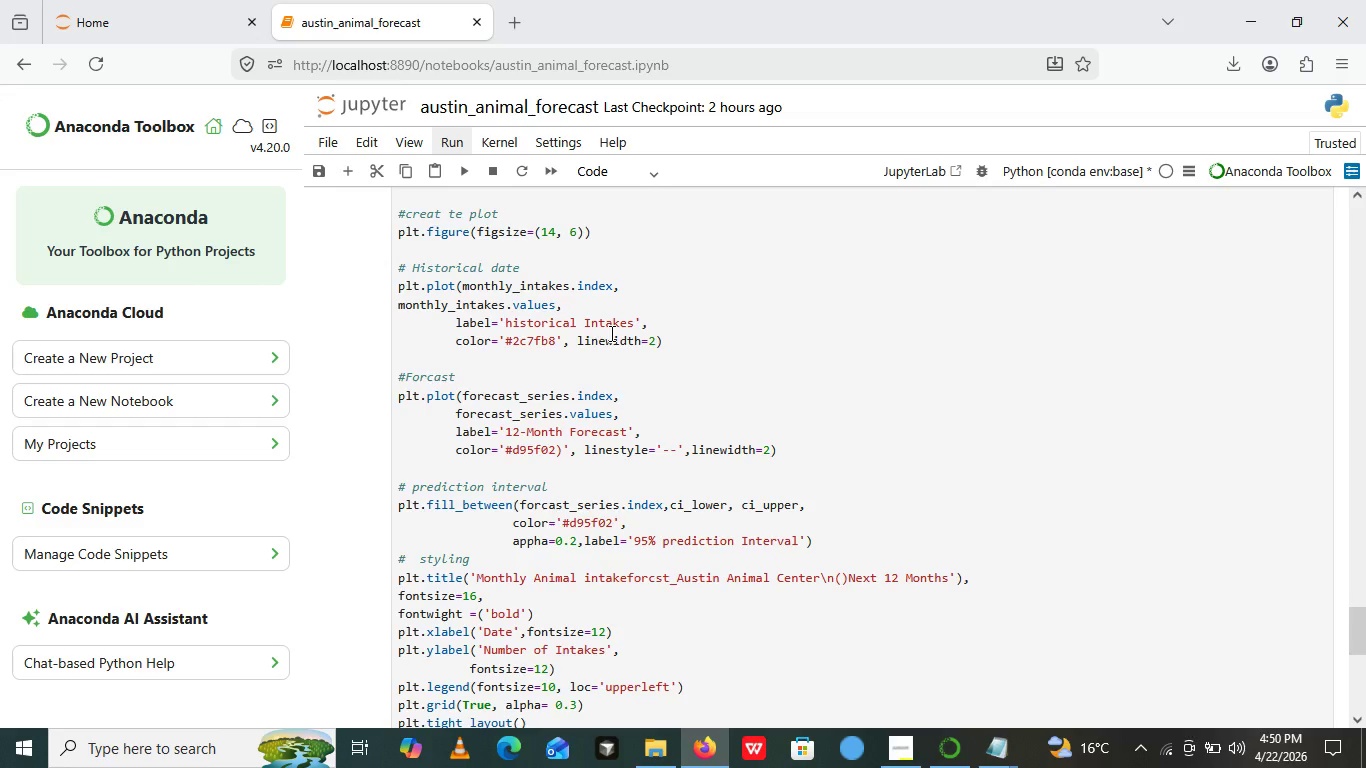 
left_click([610, 333])
 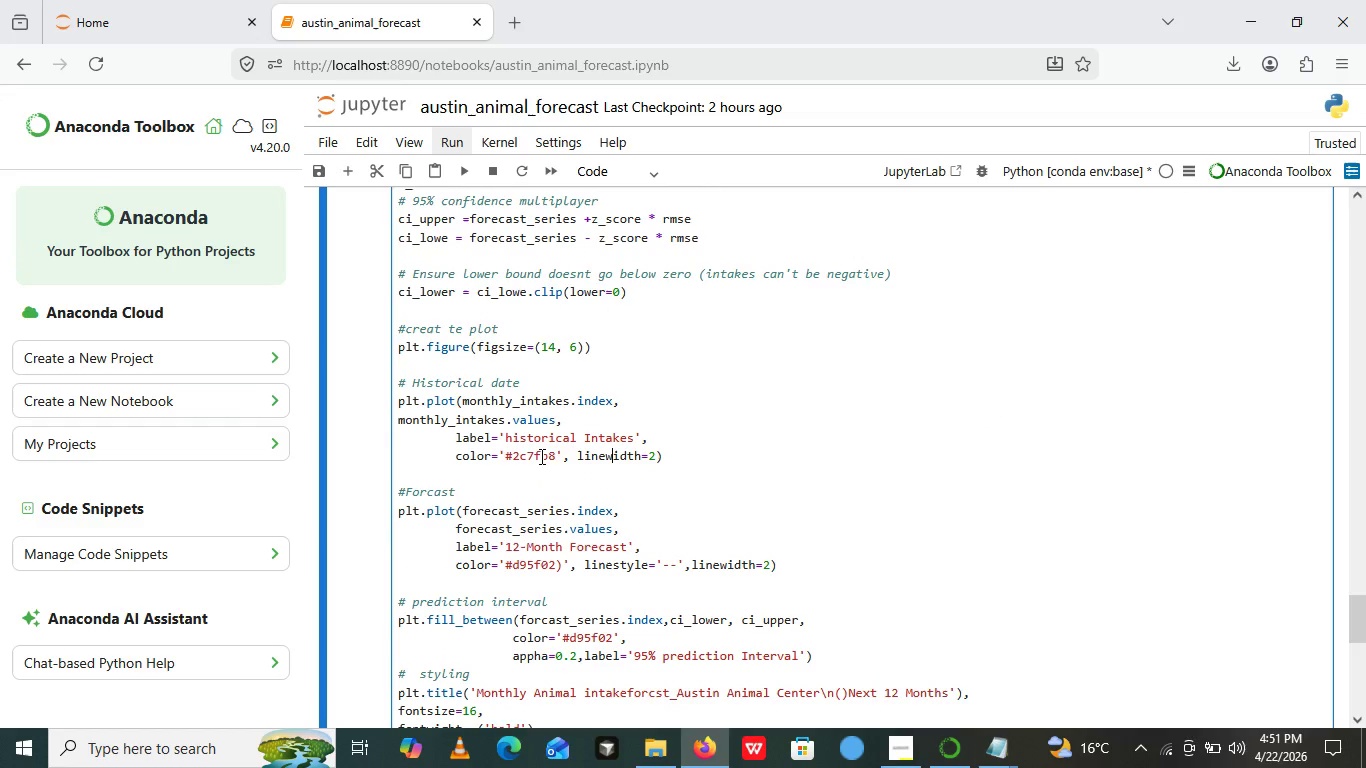 
wait(41.52)
 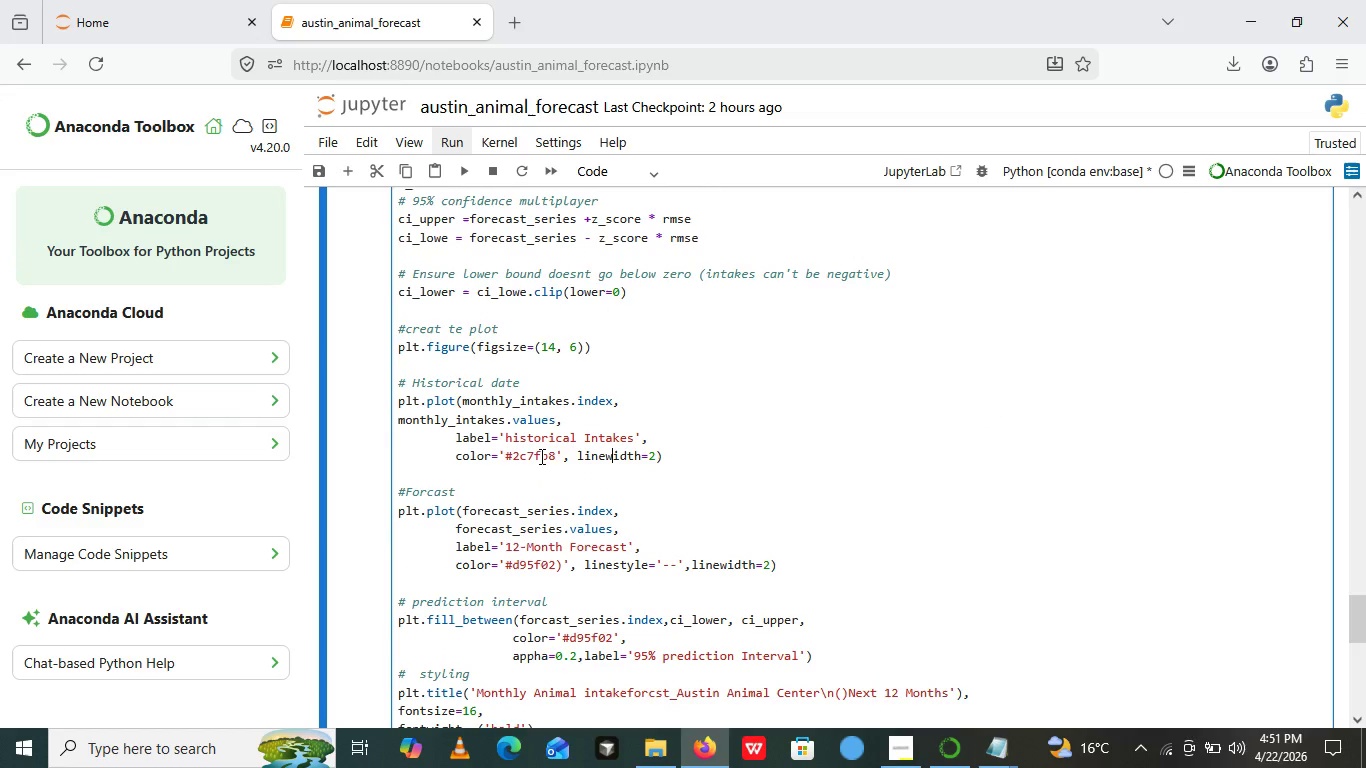 
left_click([581, 345])
 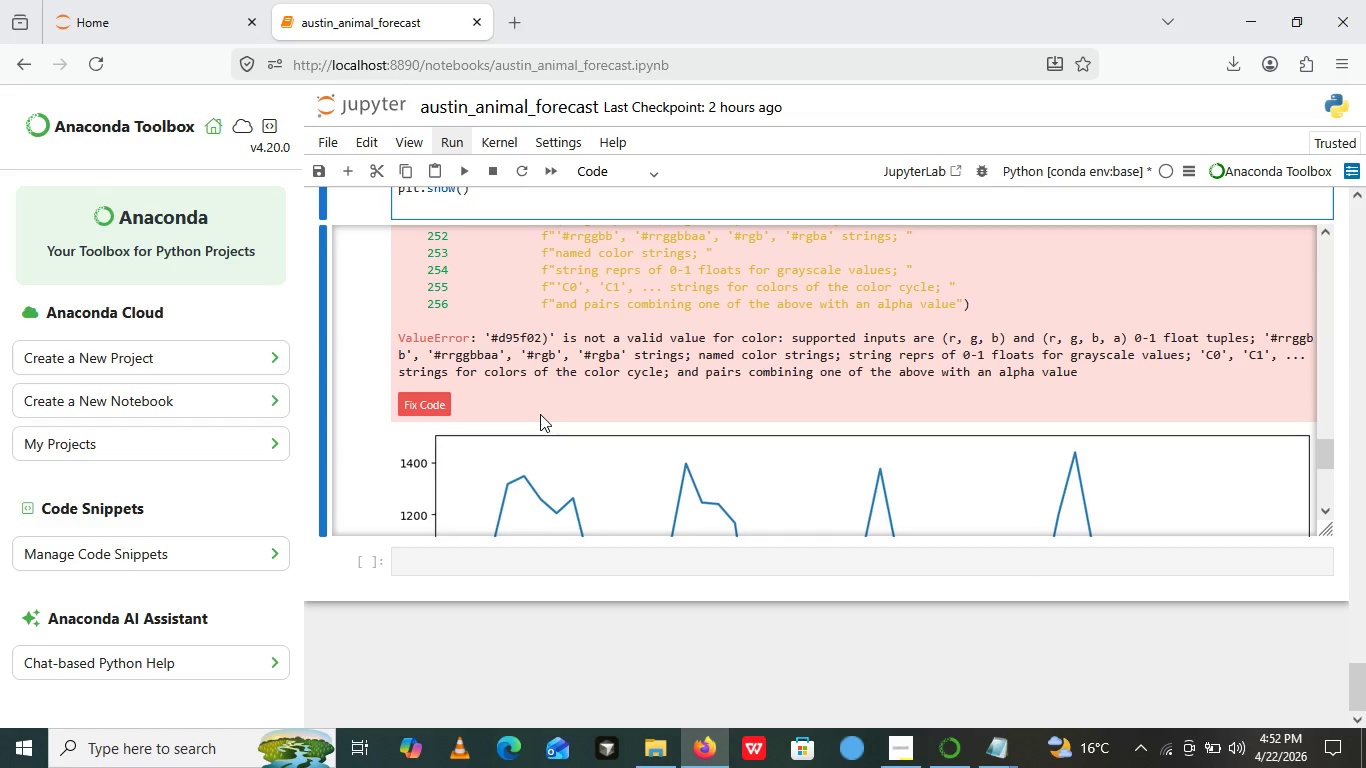 
wait(59.27)
 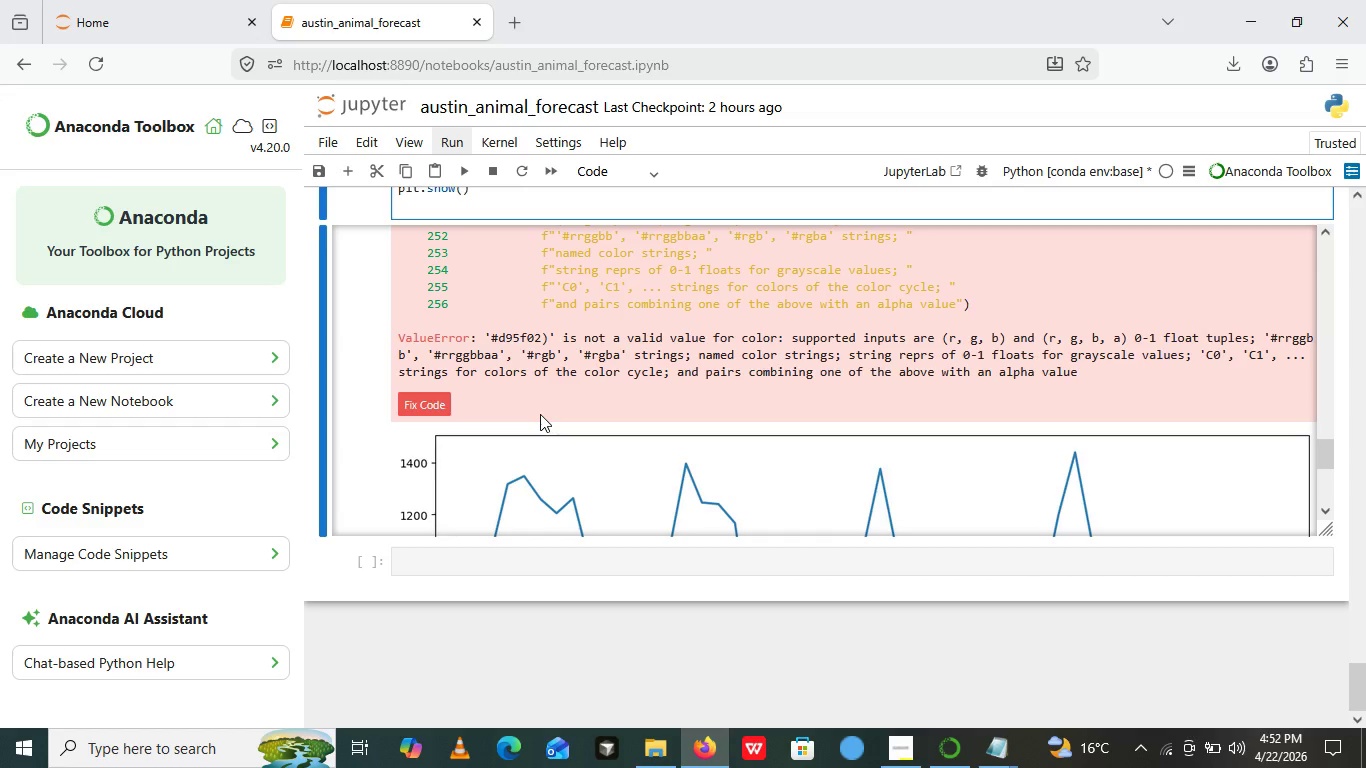 
left_click([538, 554])
 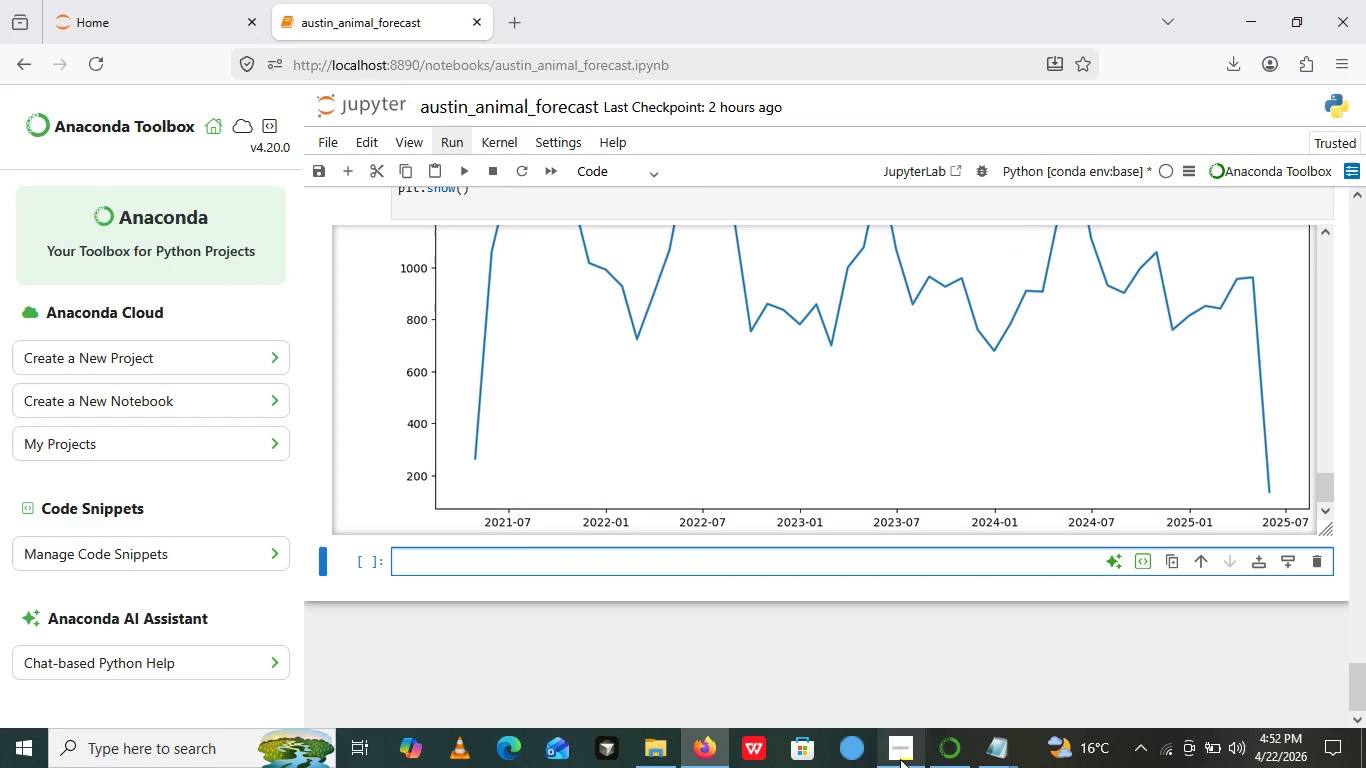 
left_click([900, 759])